 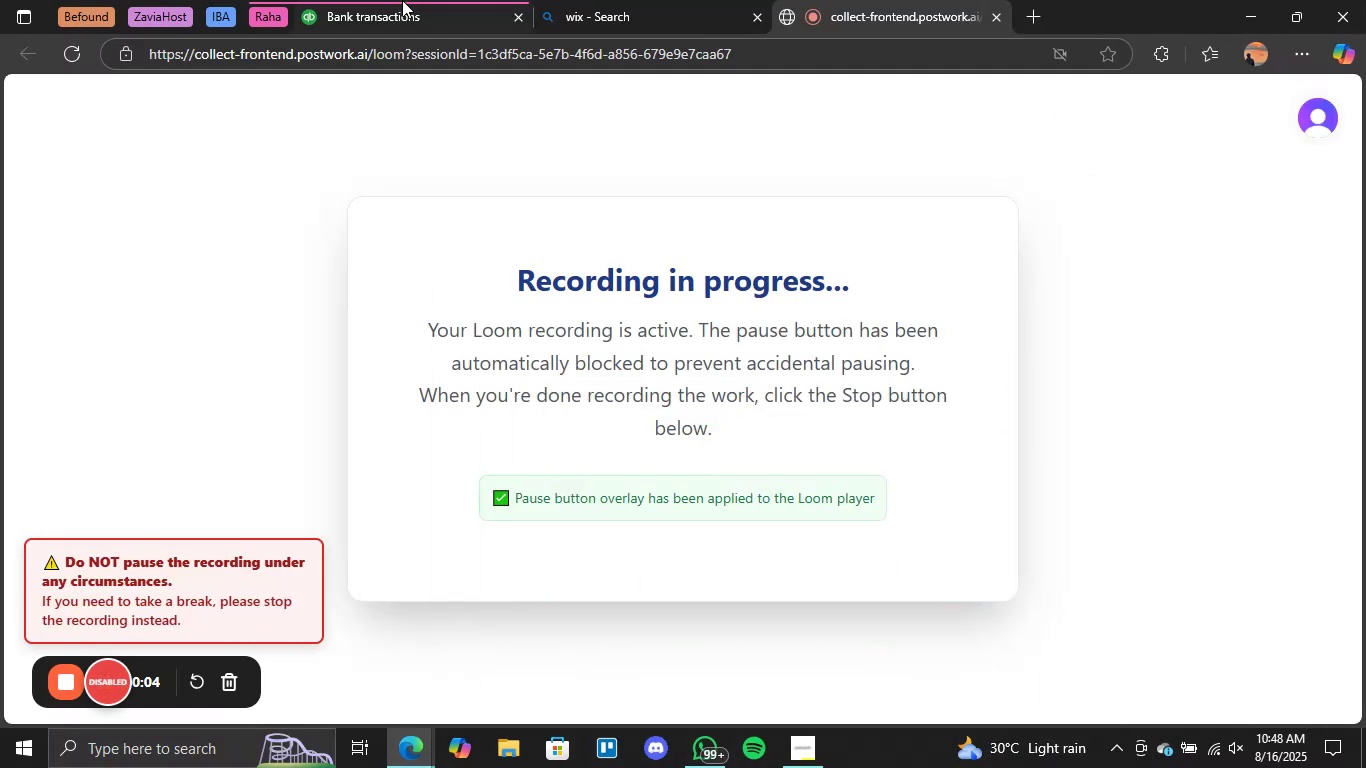 
left_click([1225, 491])
 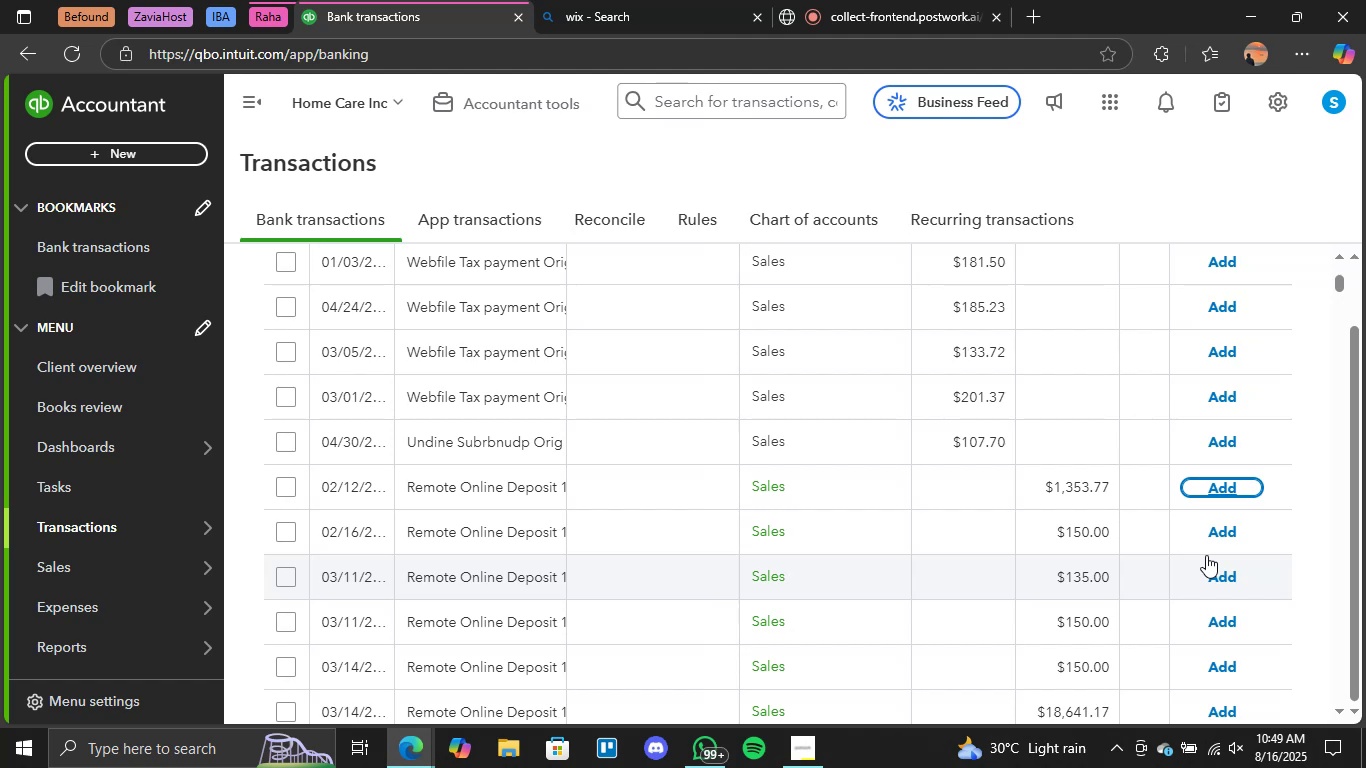 
wait(39.22)
 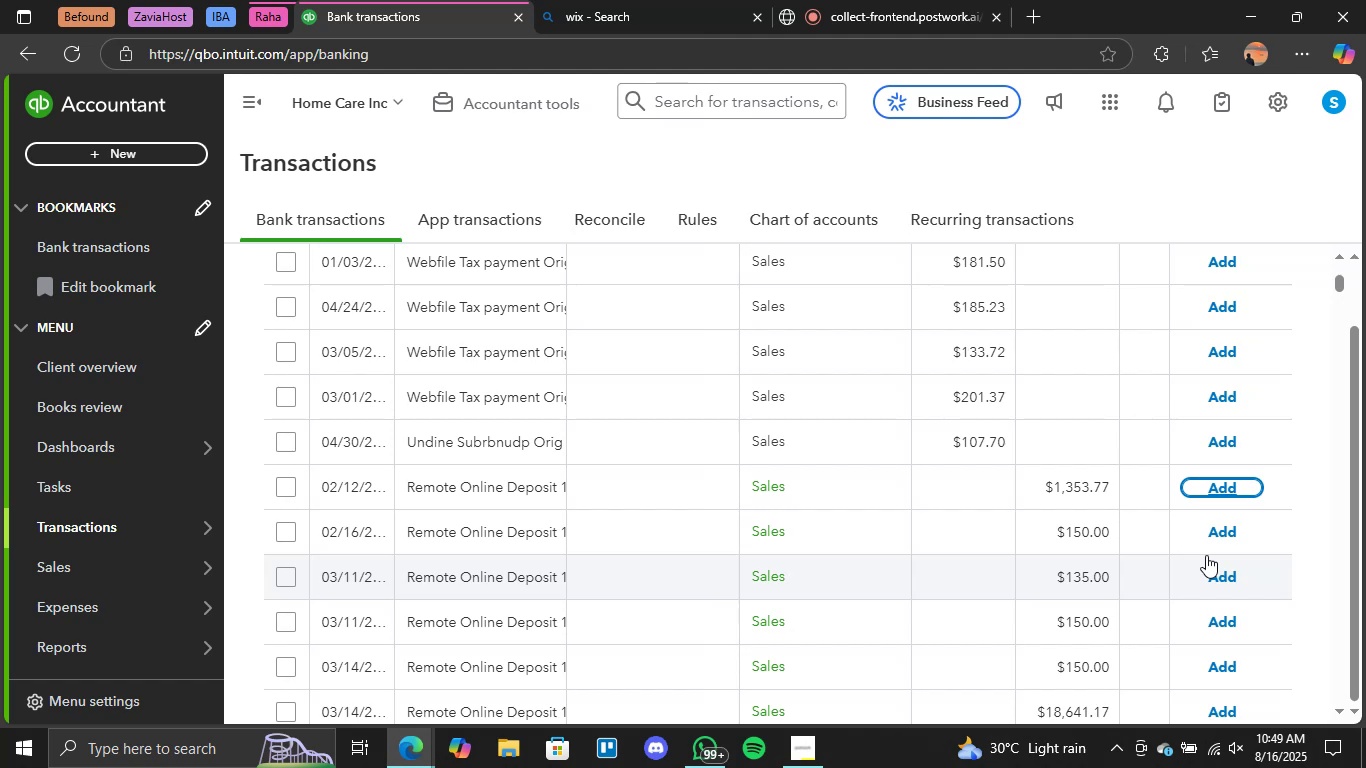 
left_click([1224, 490])
 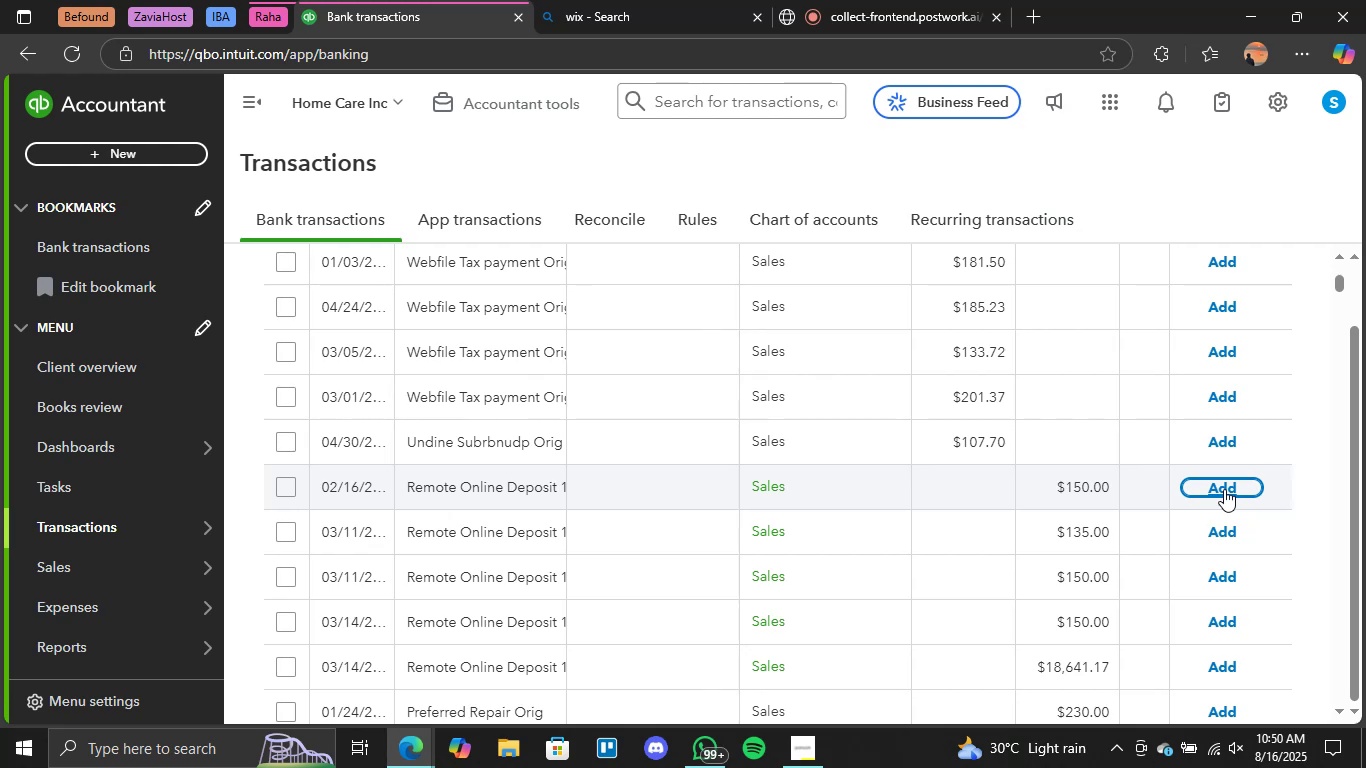 
wait(33.06)
 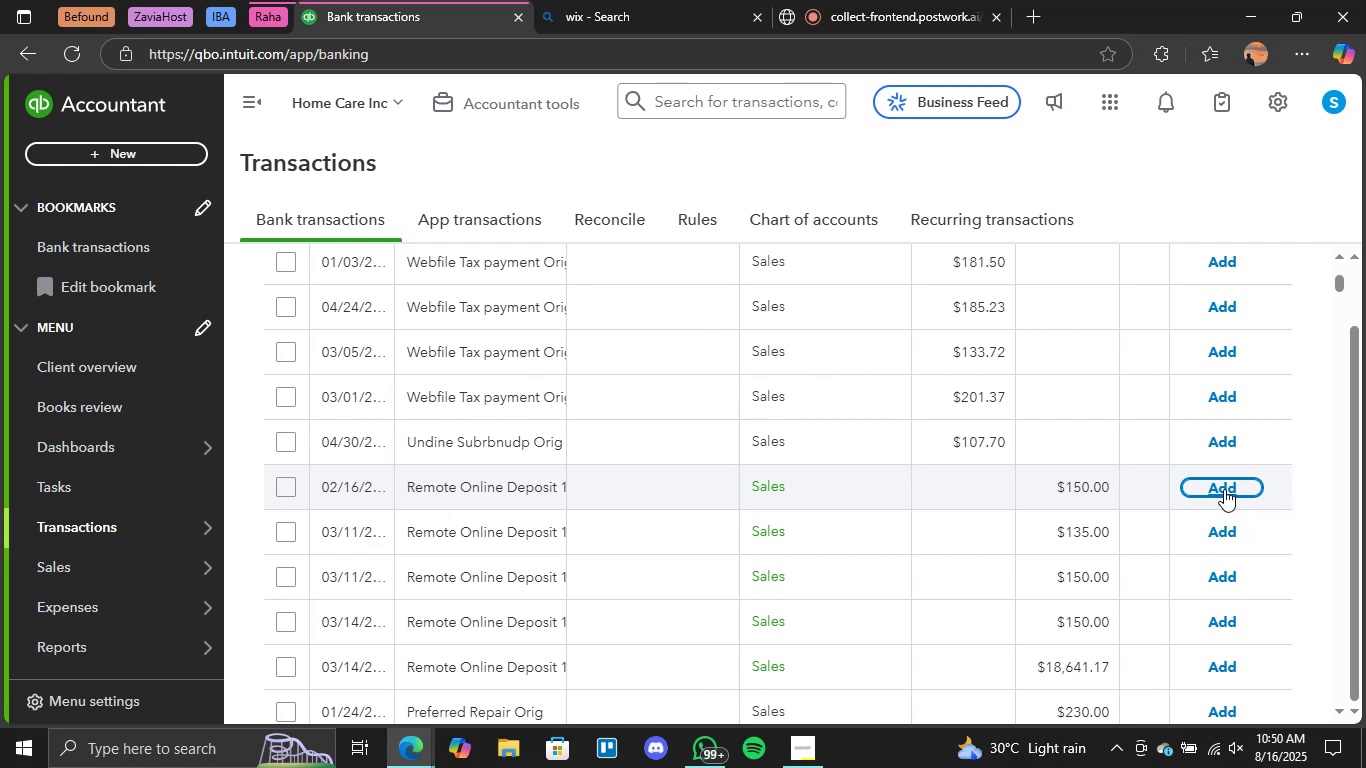 
left_click([1224, 489])
 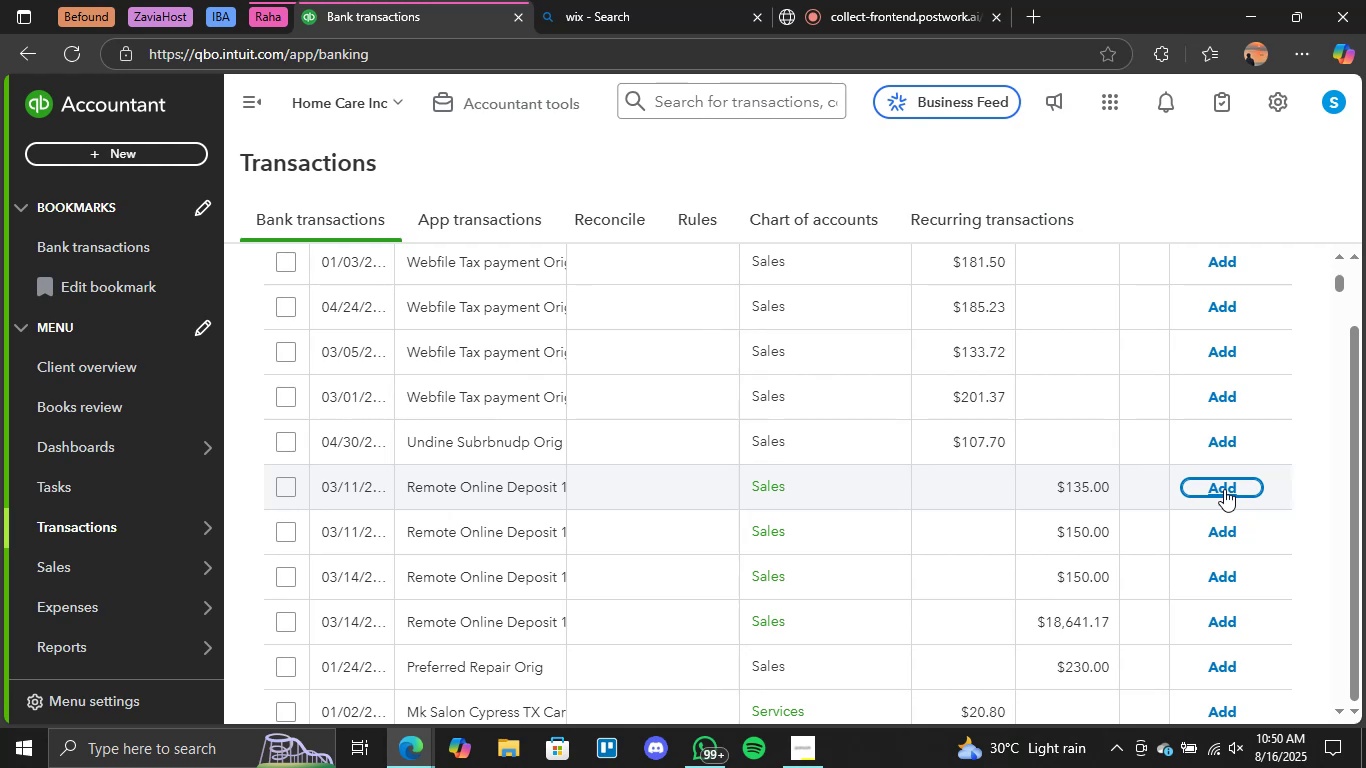 
wait(53.7)
 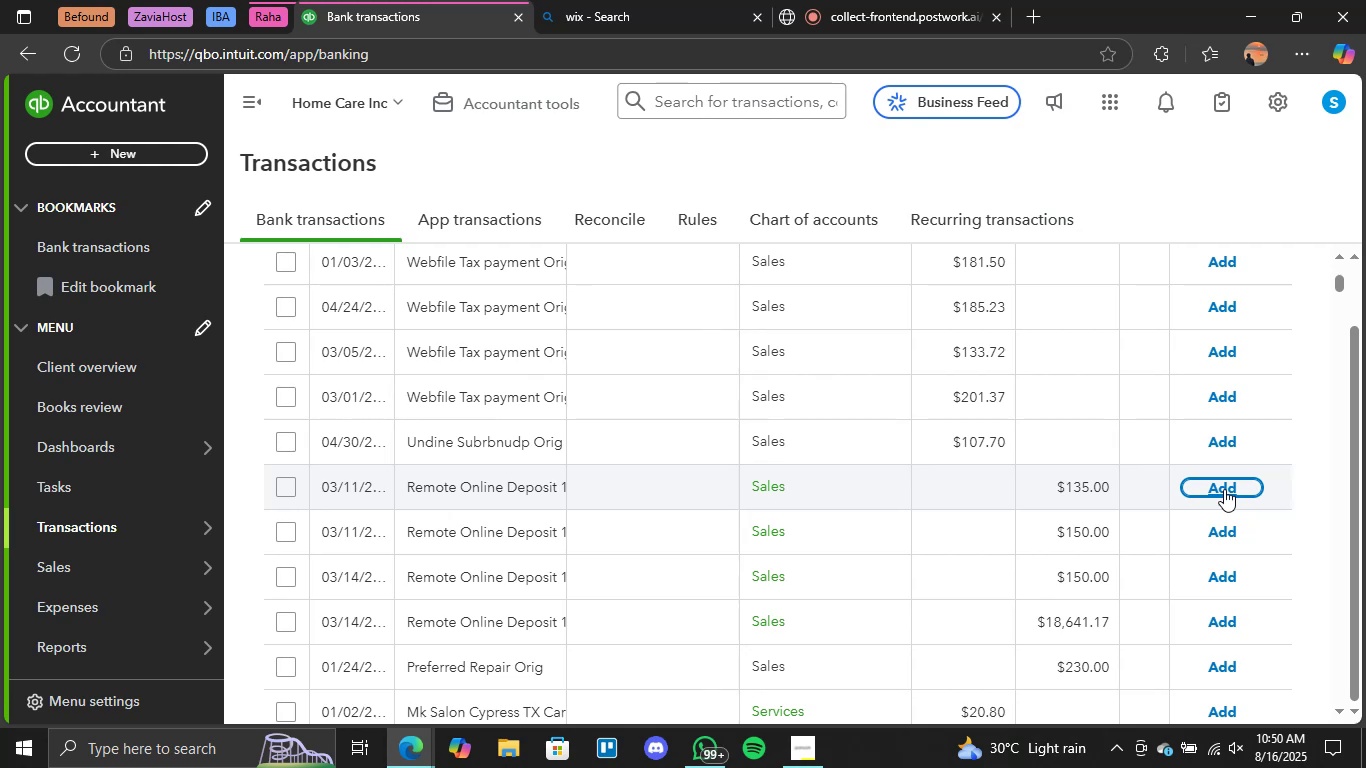 
left_click([1217, 487])
 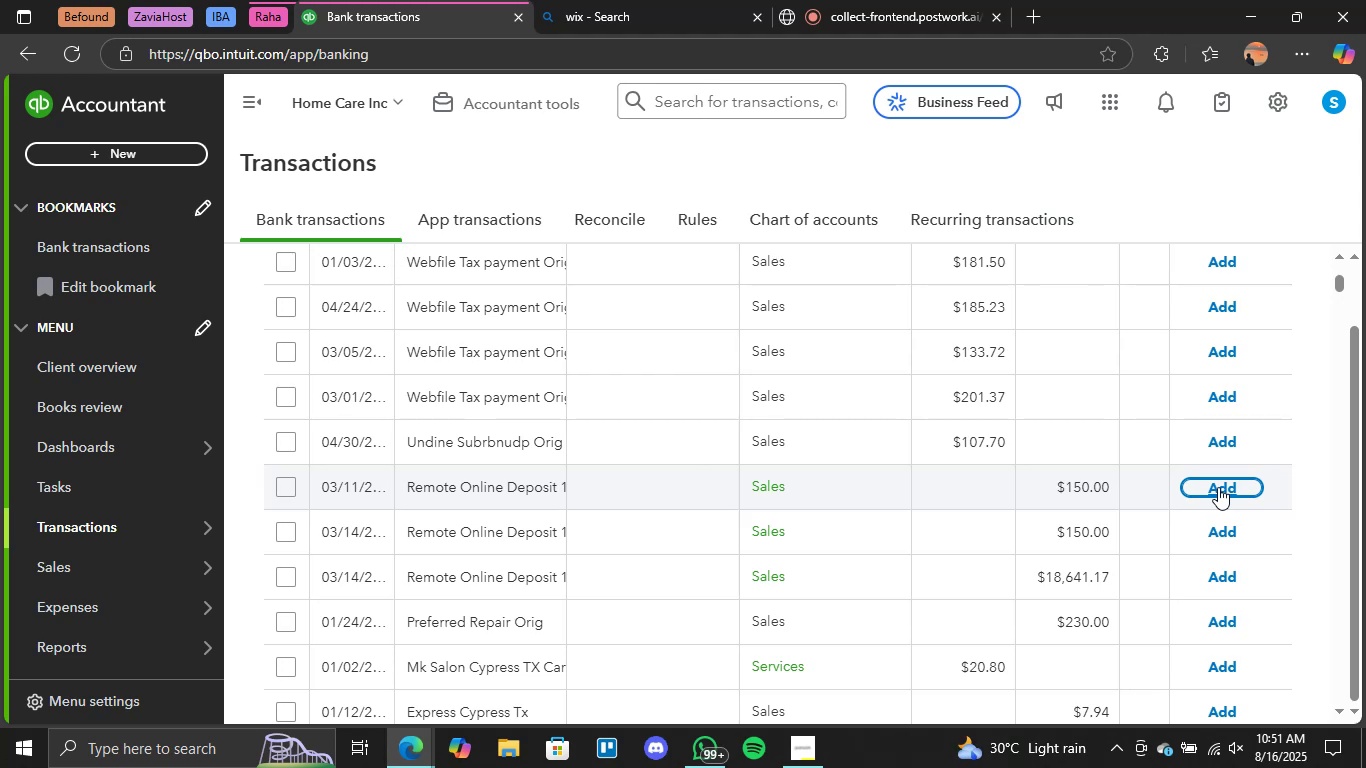 
wait(40.72)
 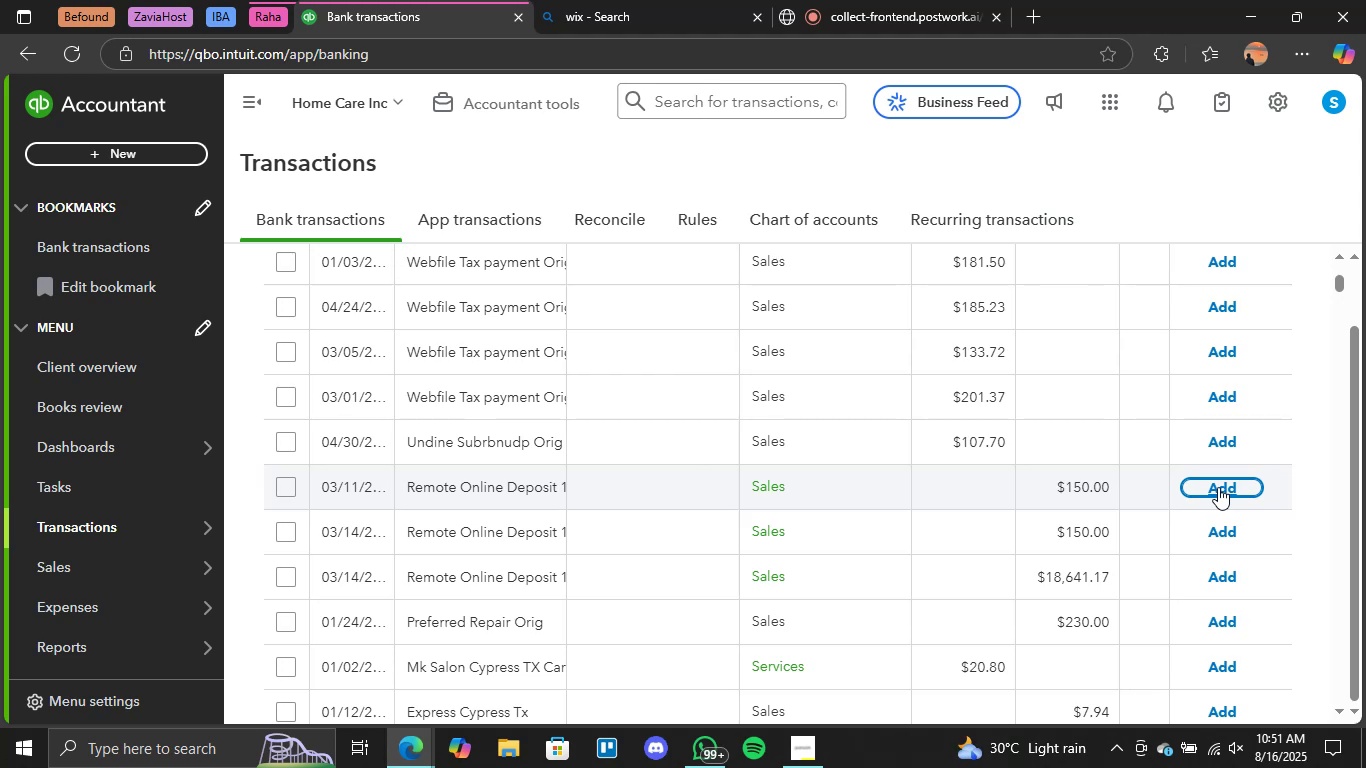 
left_click([1210, 493])
 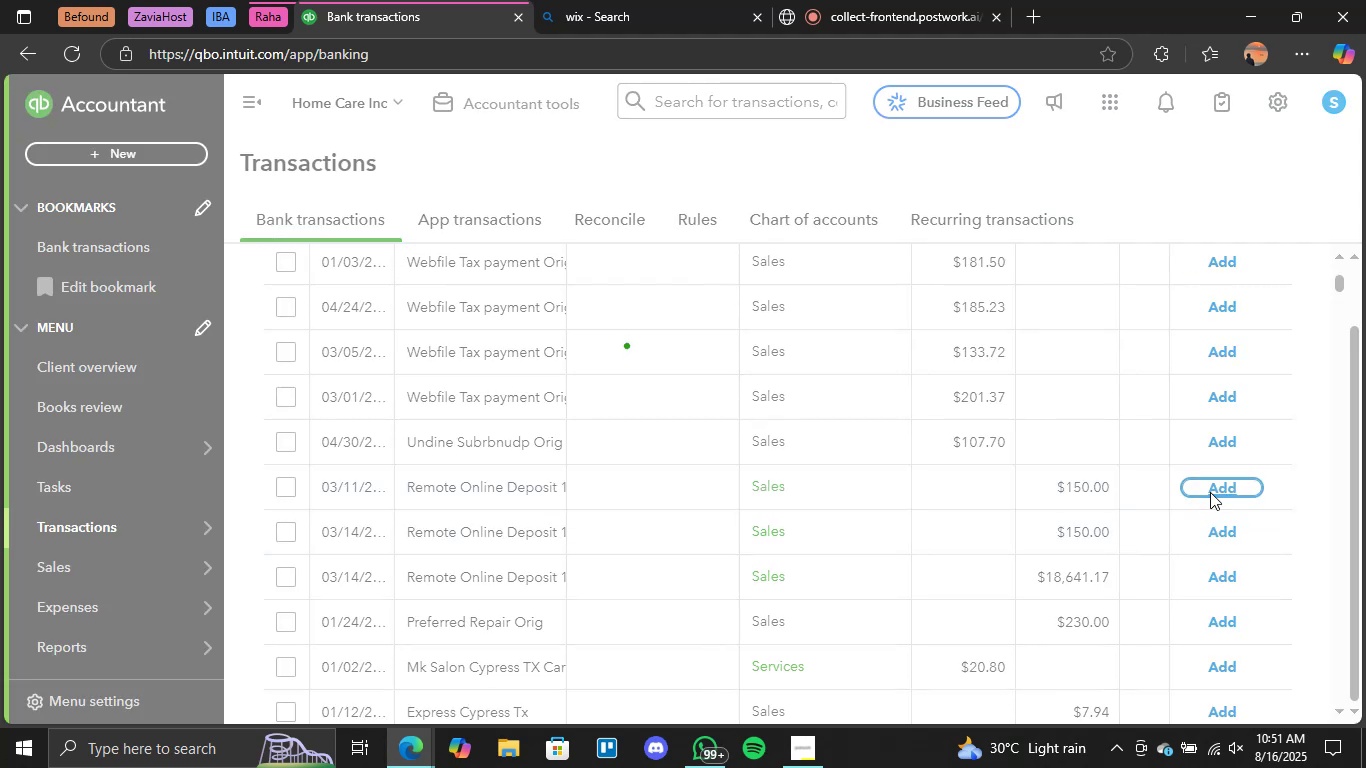 
wait(10.18)
 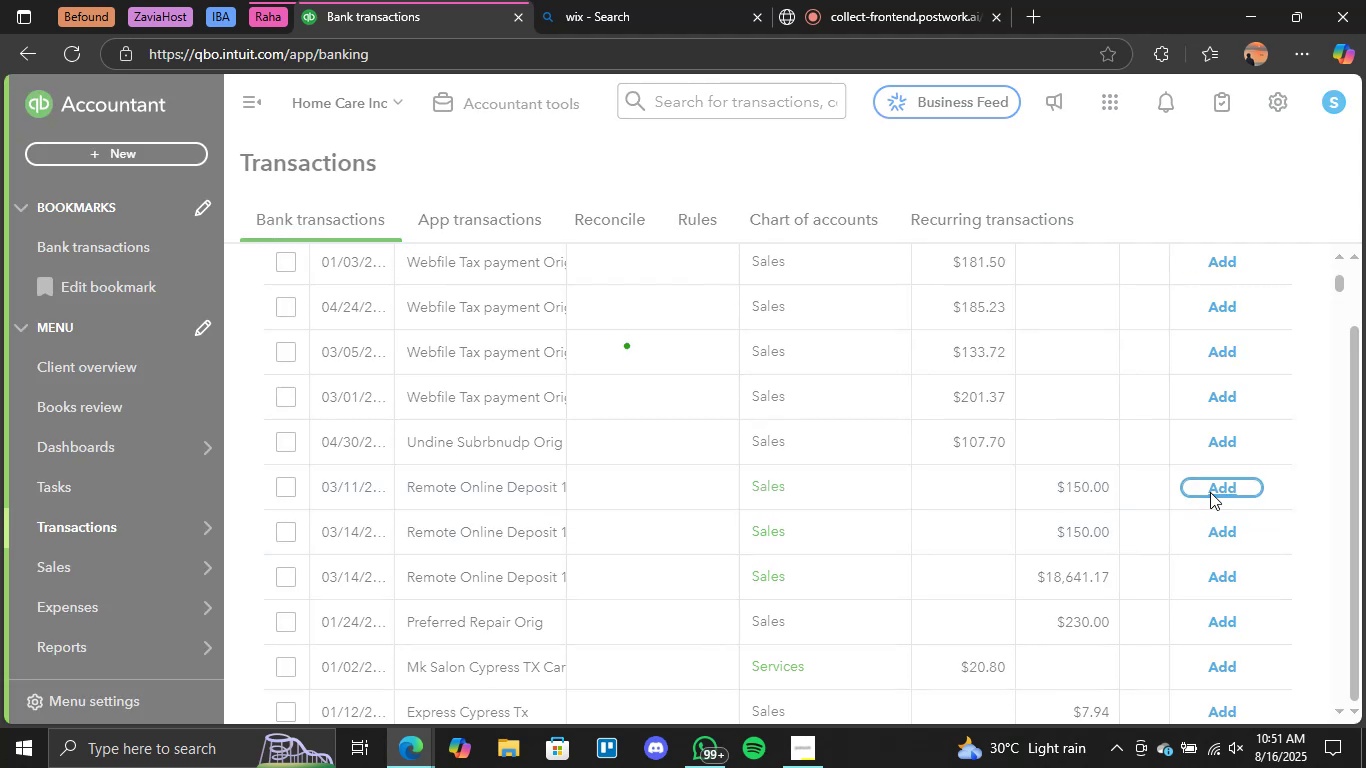 
left_click([1225, 488])
 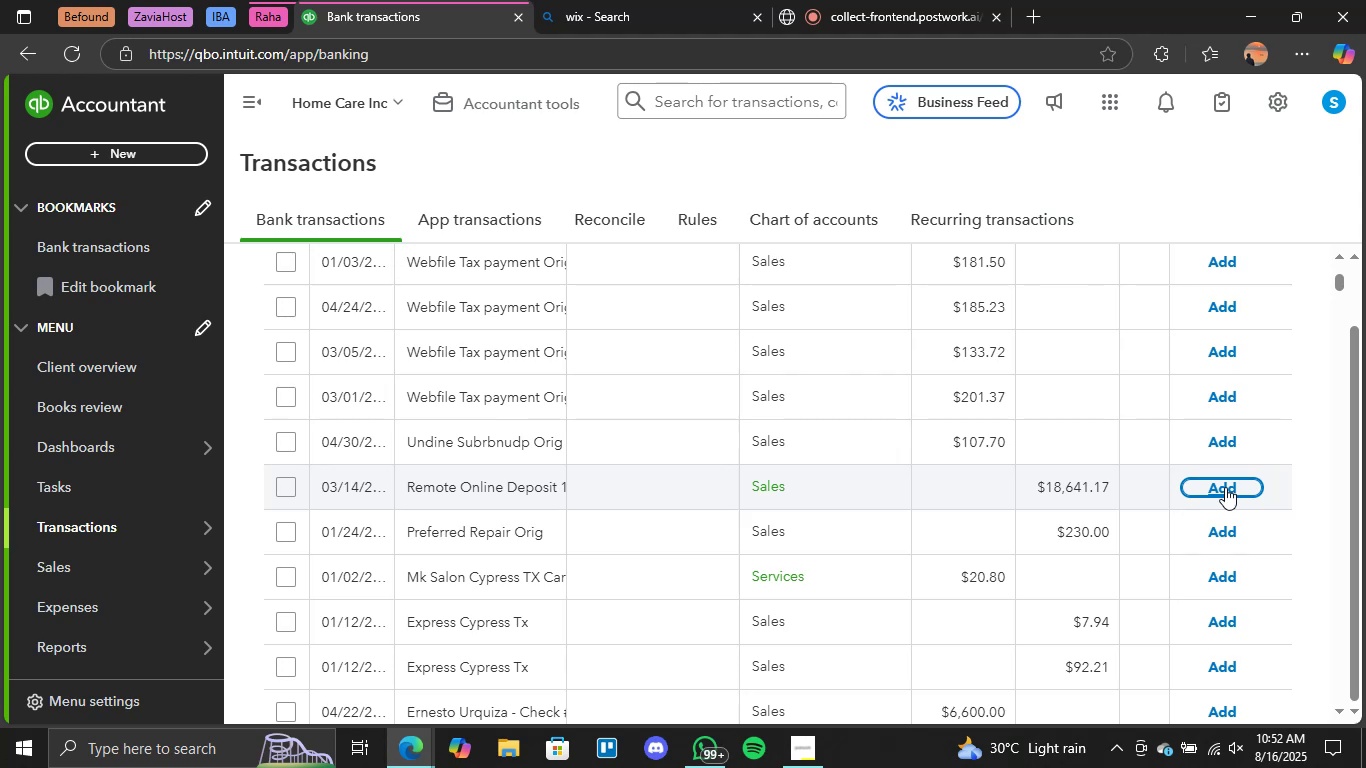 
wait(33.74)
 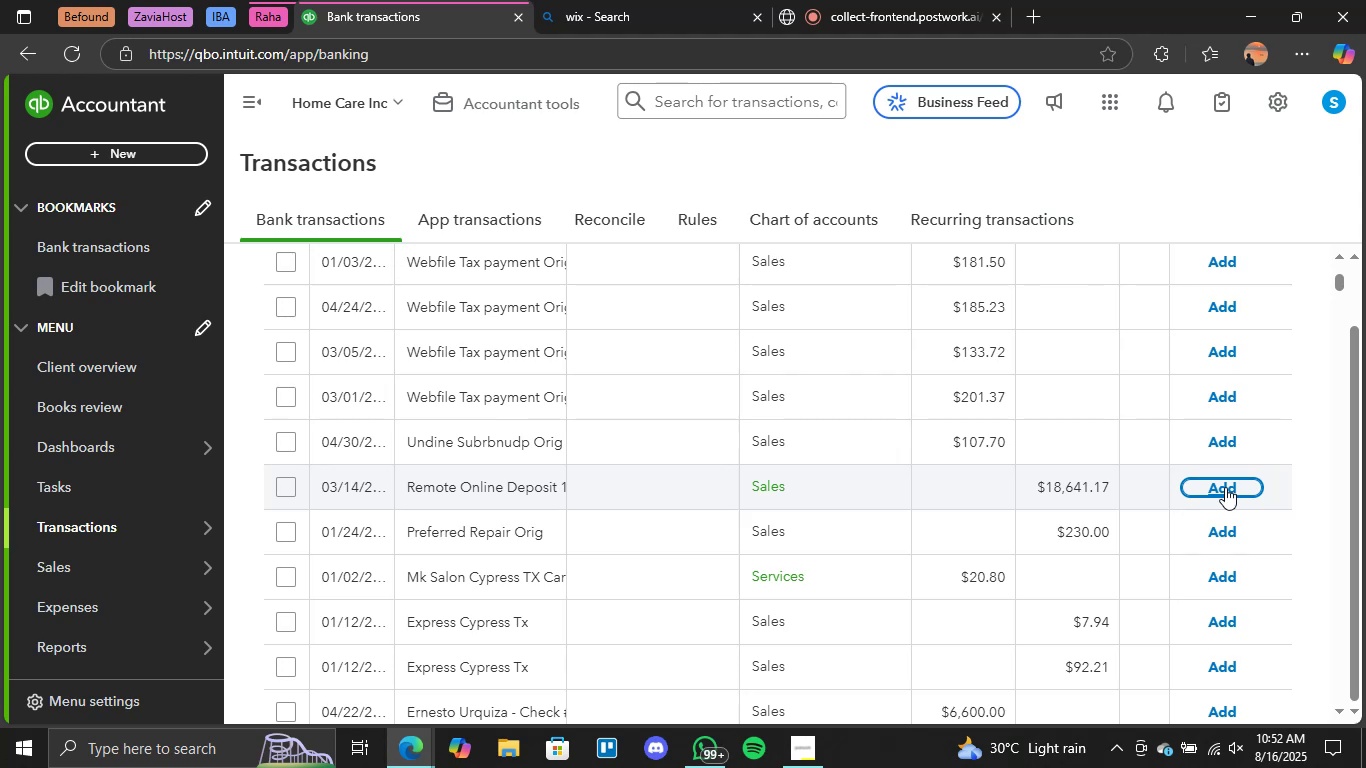 
left_click([1236, 479])
 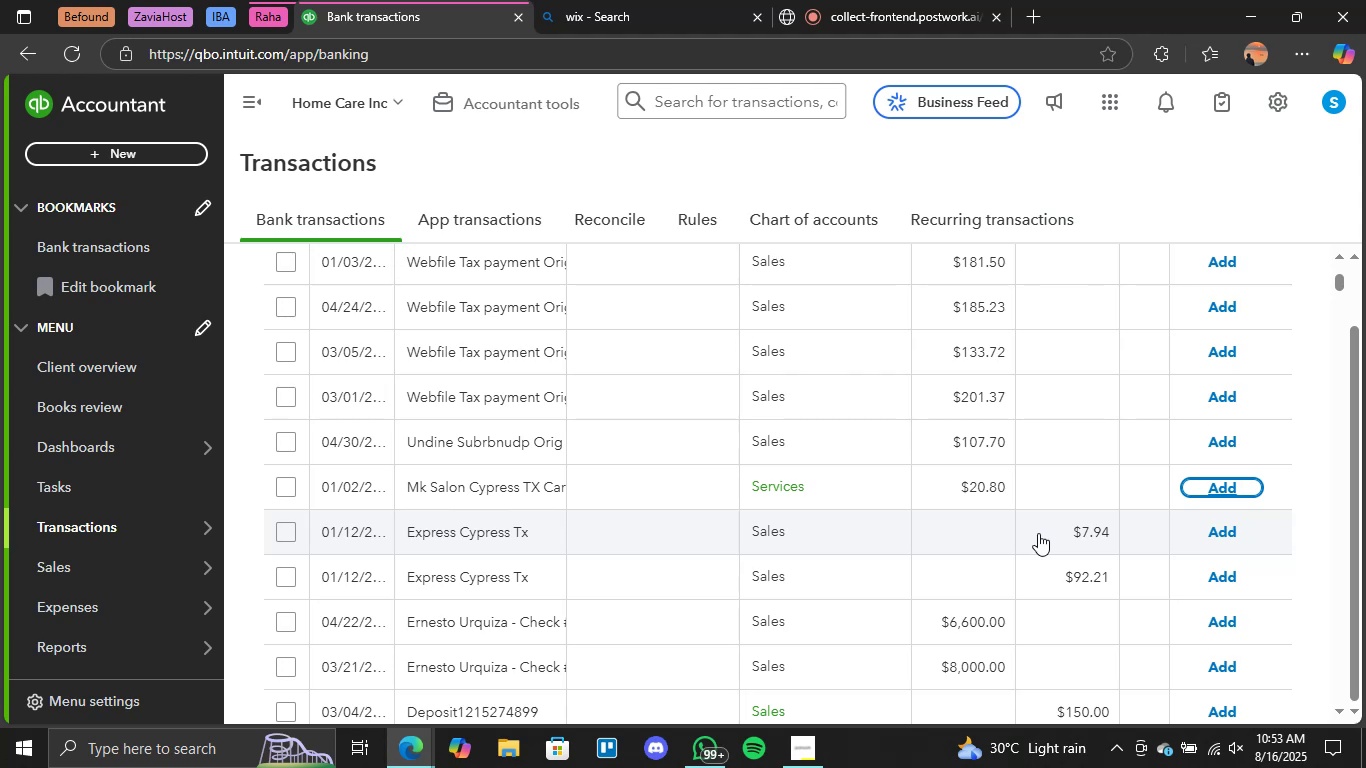 
wait(55.57)
 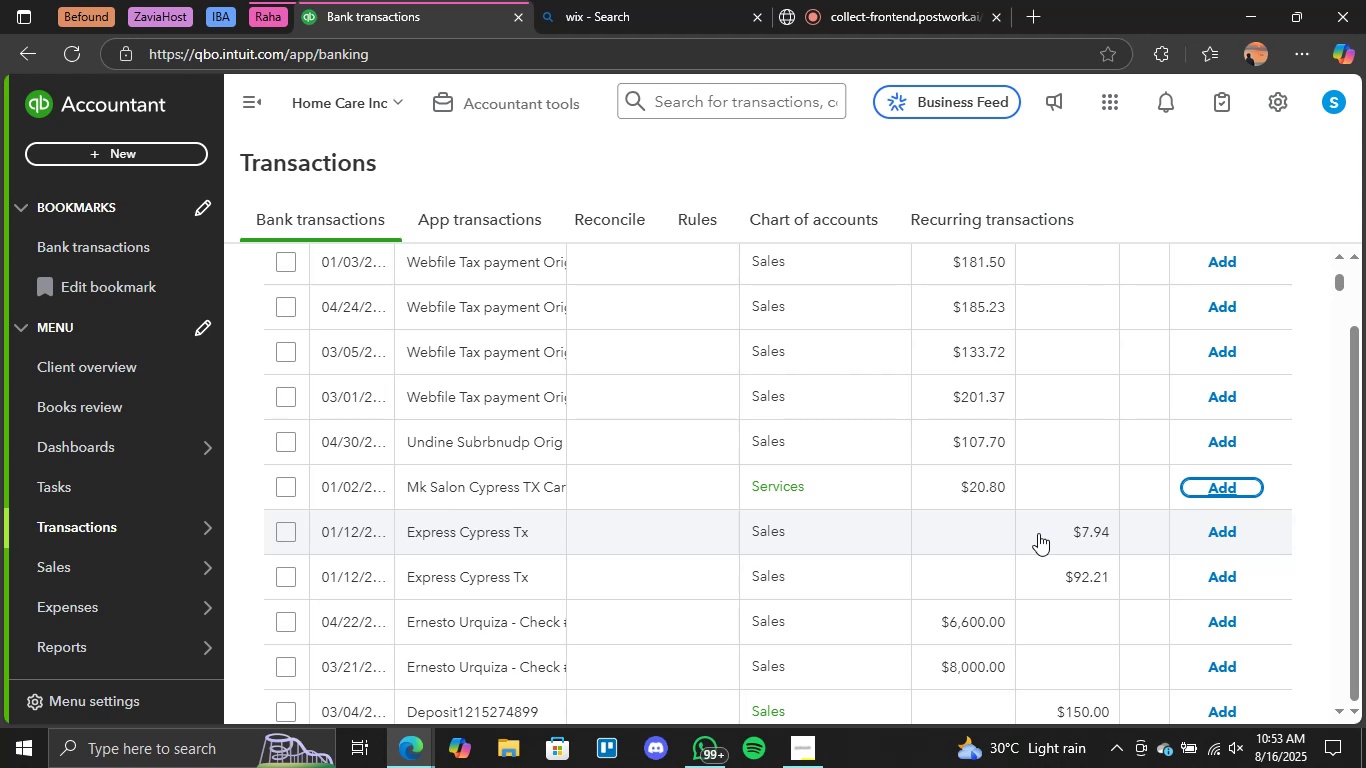 
left_click([1224, 482])
 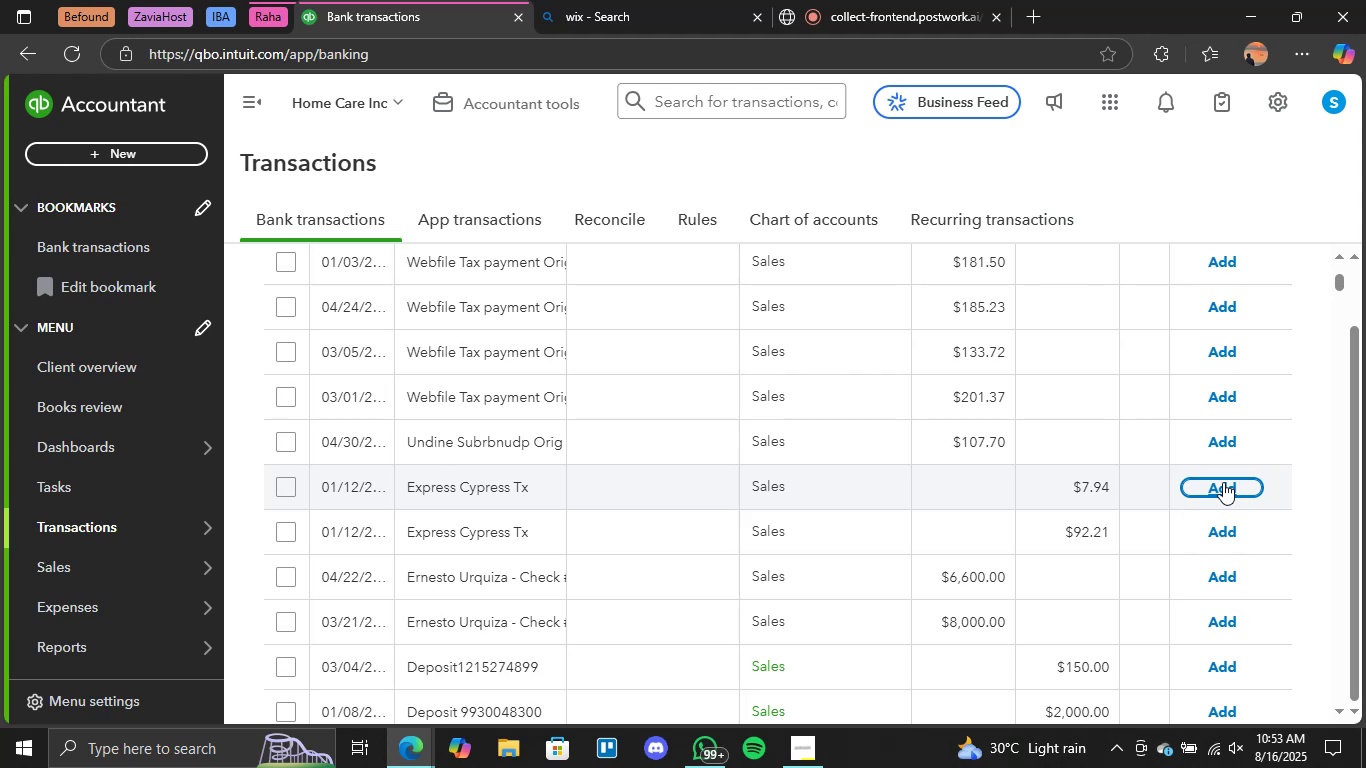 
wait(29.42)
 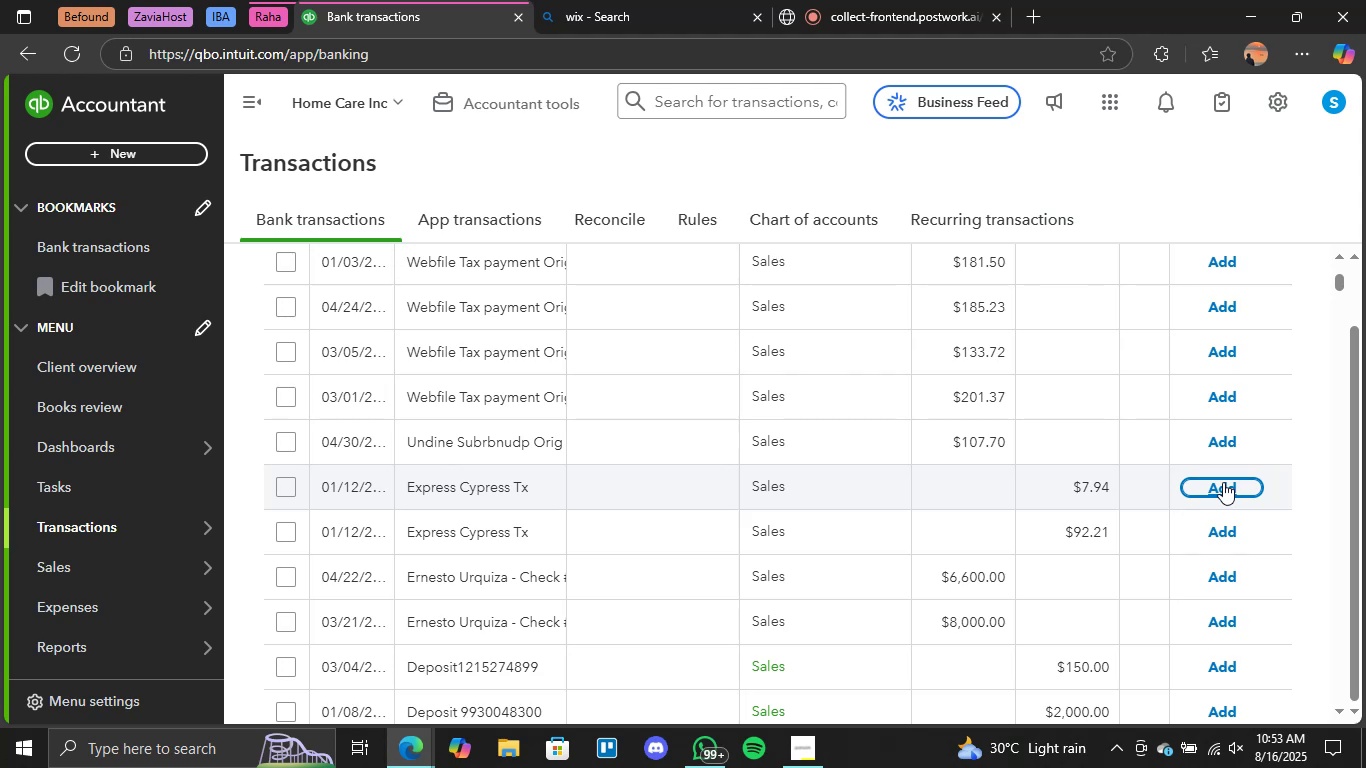 
left_click([1221, 482])
 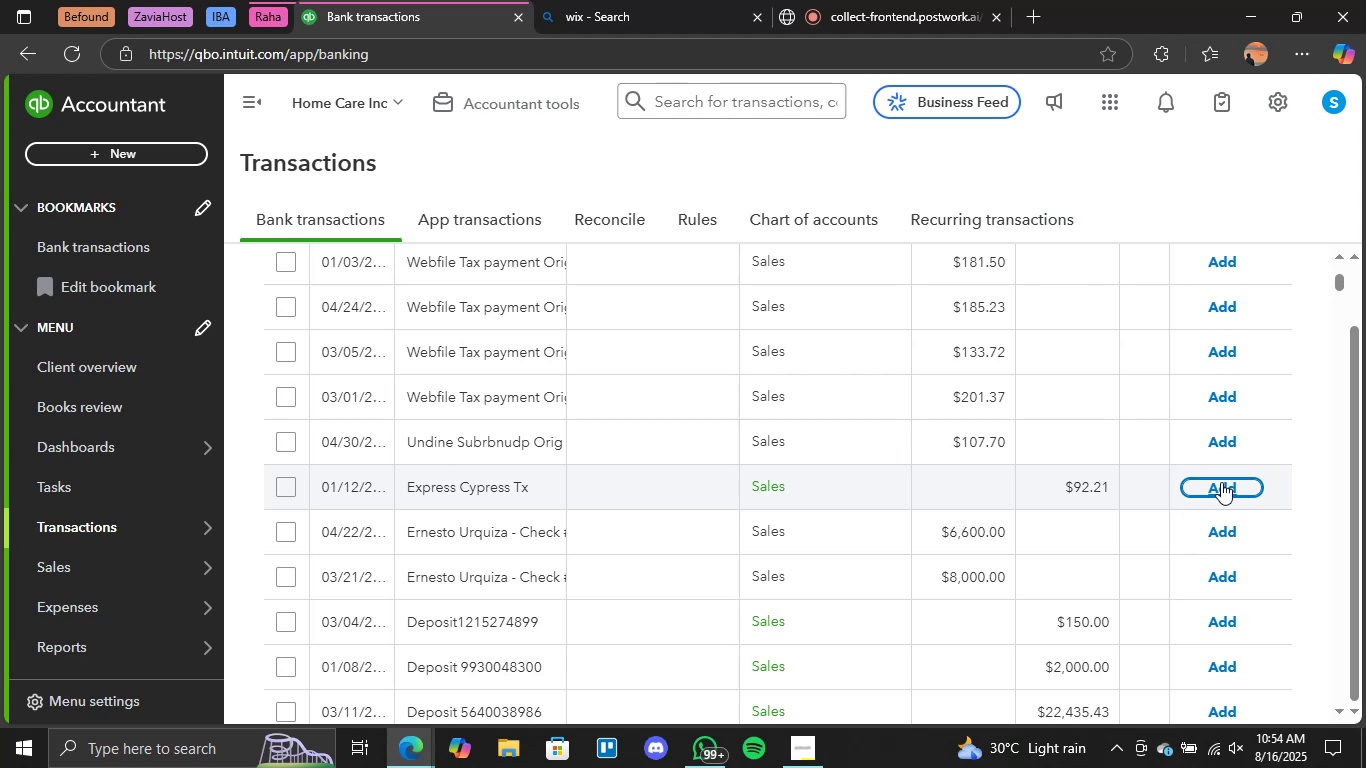 
wait(34.16)
 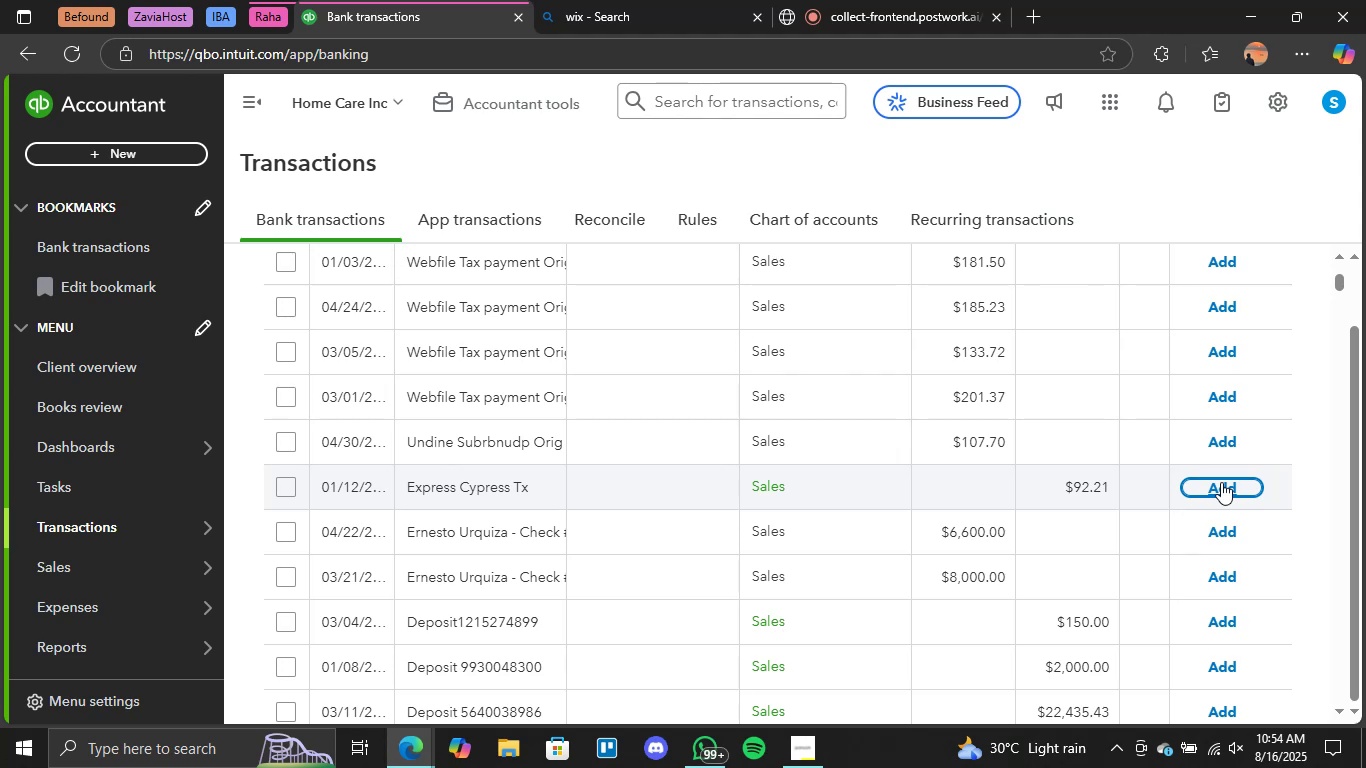 
left_click([1218, 488])
 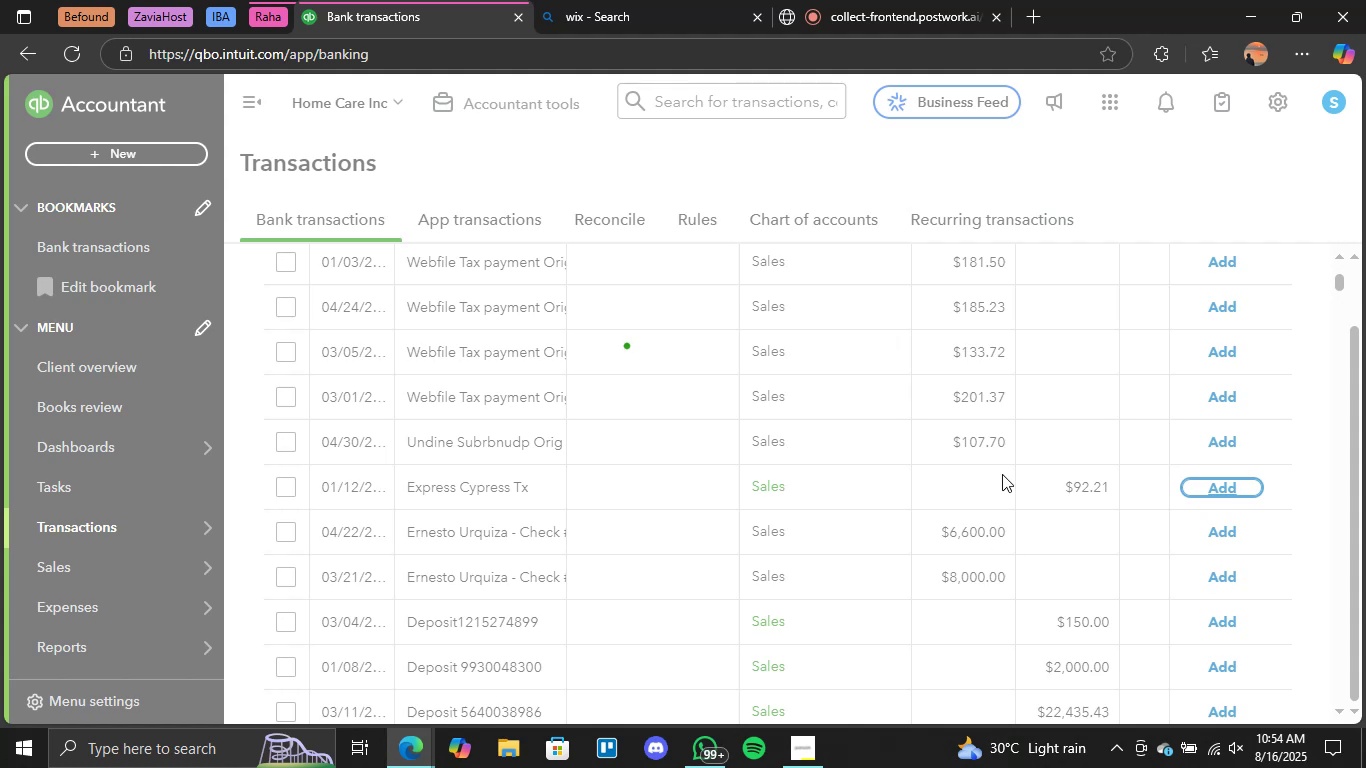 
wait(8.86)
 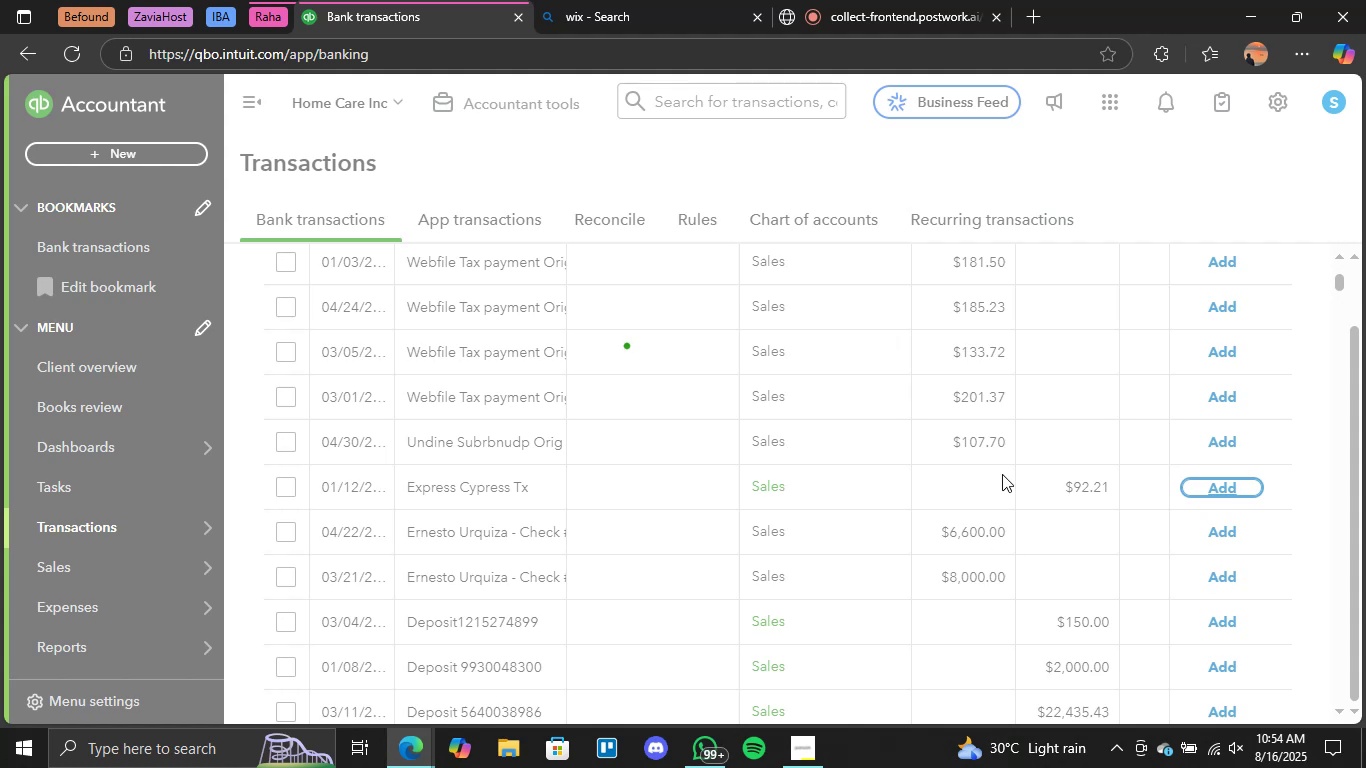 
left_click([1223, 571])
 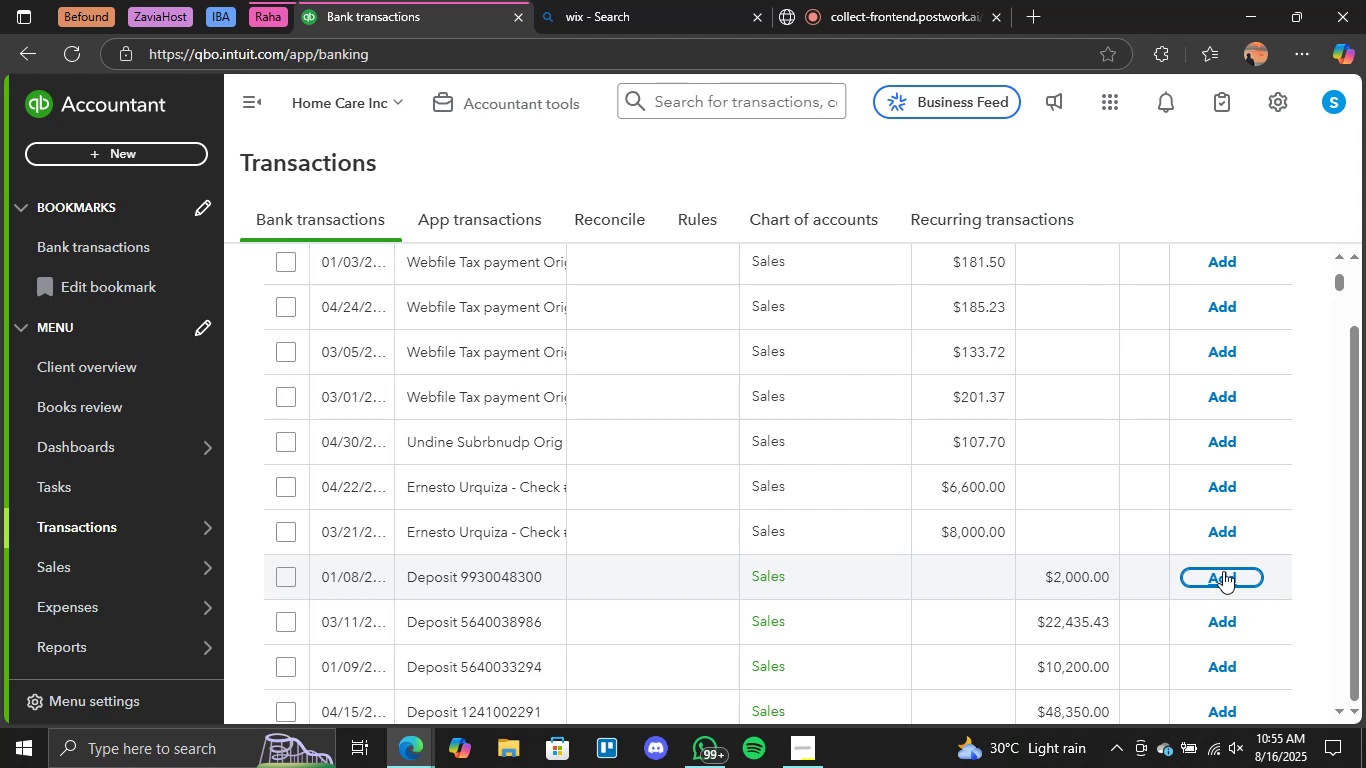 
wait(59.33)
 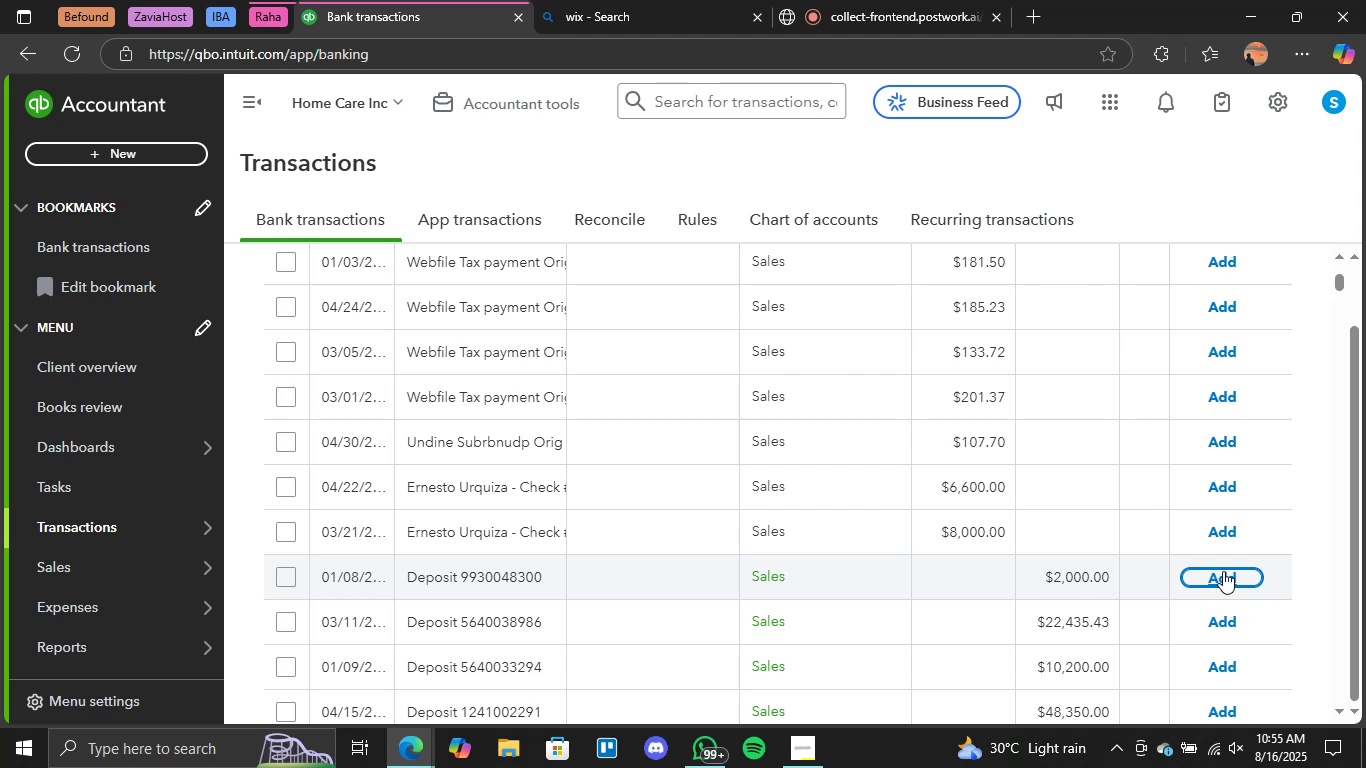 
left_click([1223, 569])
 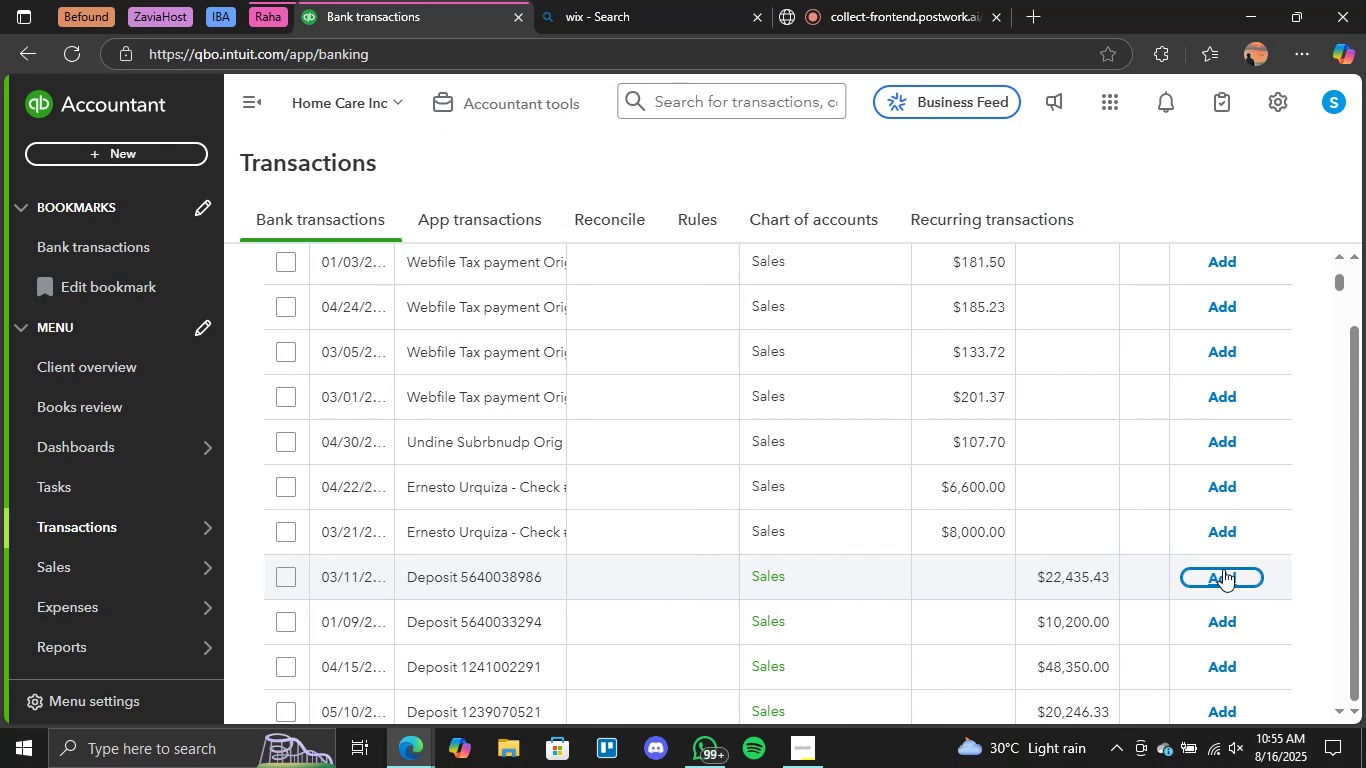 
wait(13.98)
 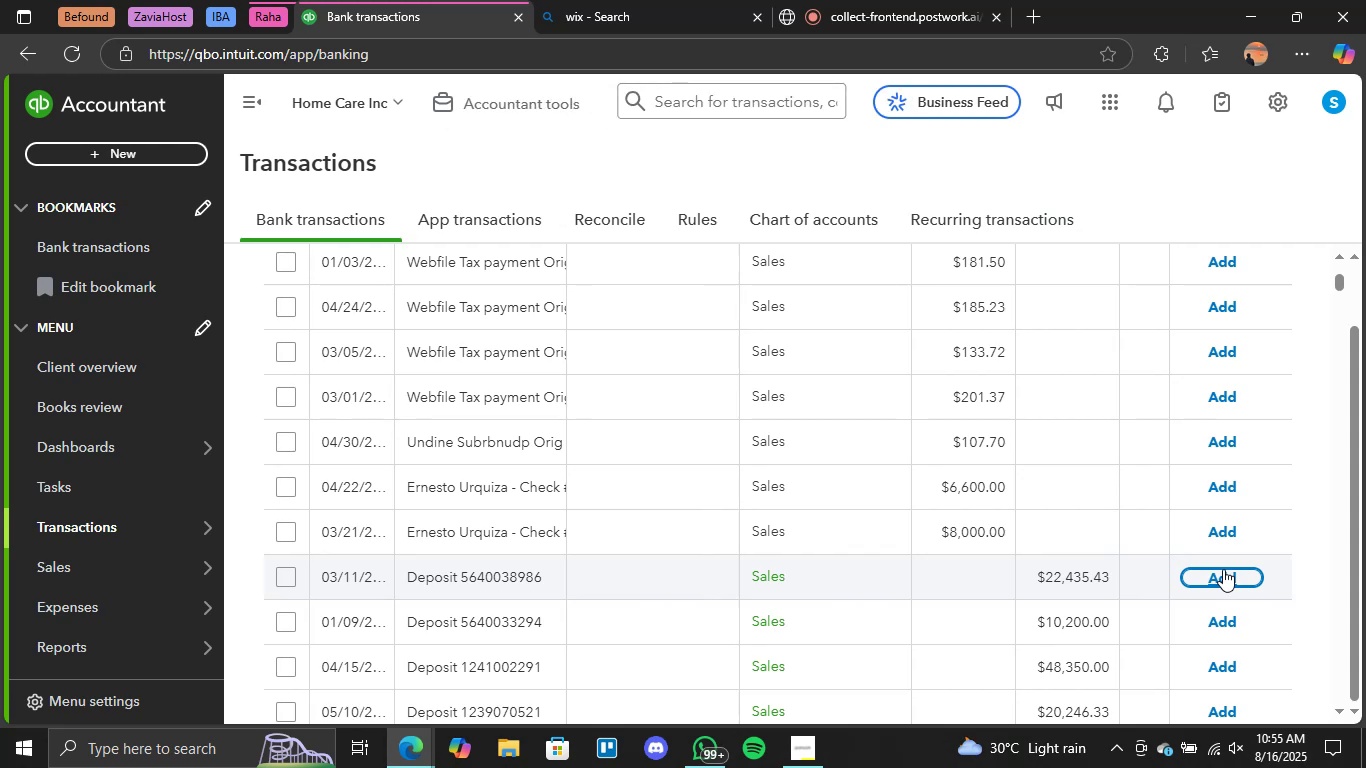 
left_click([1223, 568])
 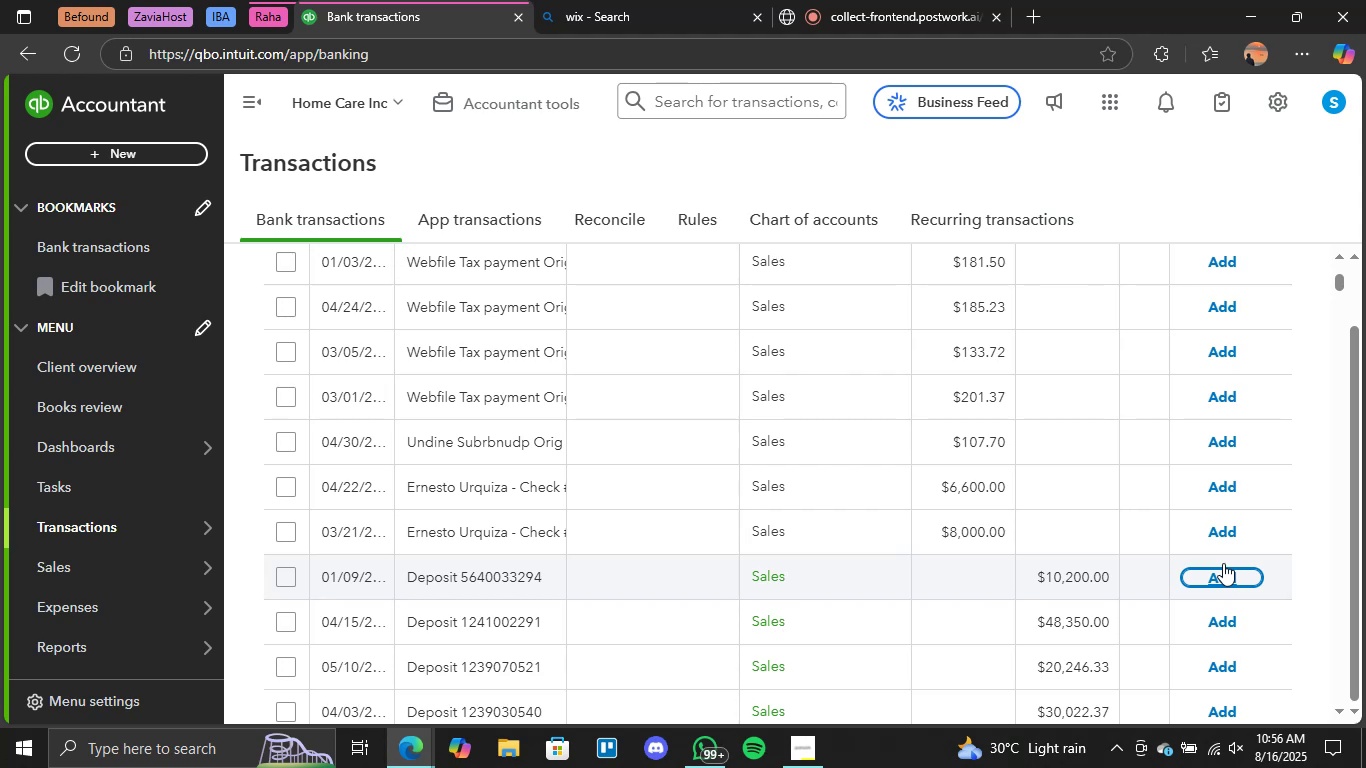 
wait(36.91)
 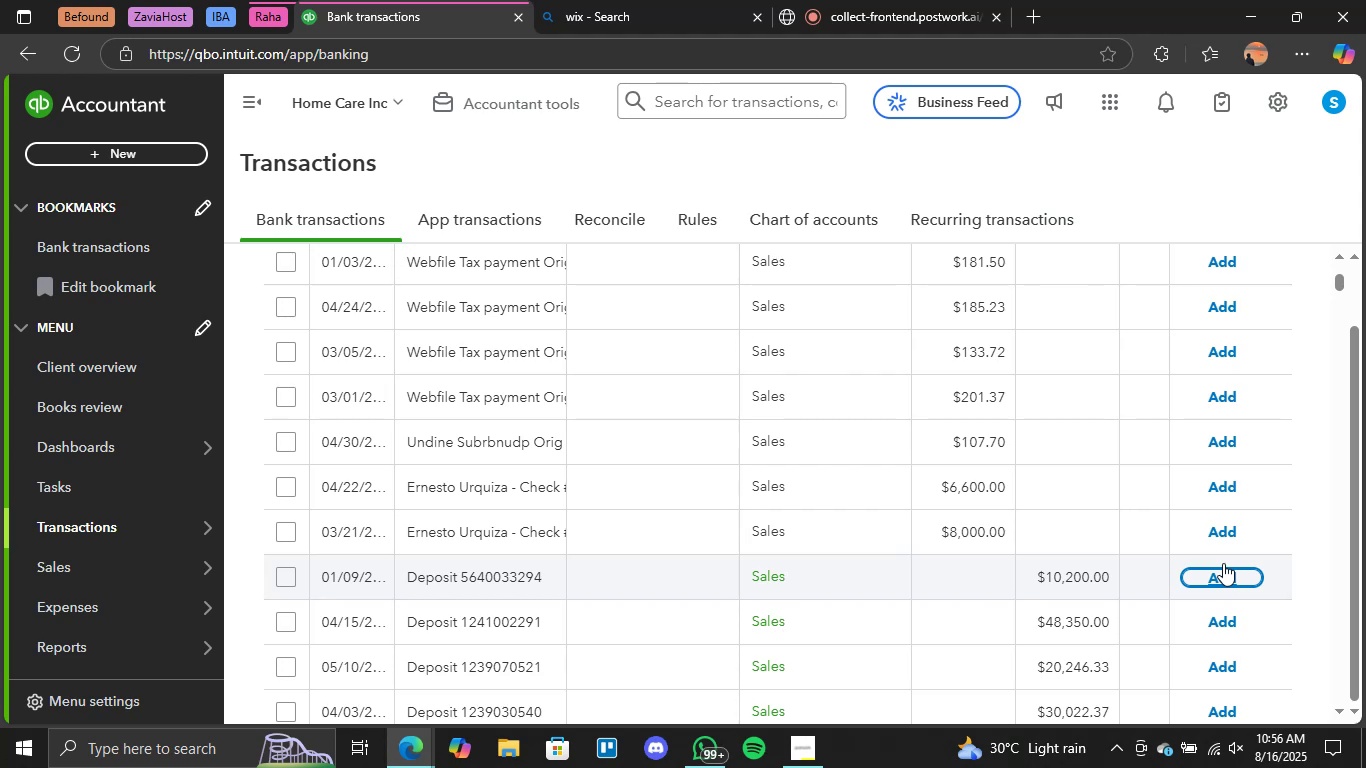 
scroll: coordinate [914, 550], scroll_direction: down, amount: 1.0
 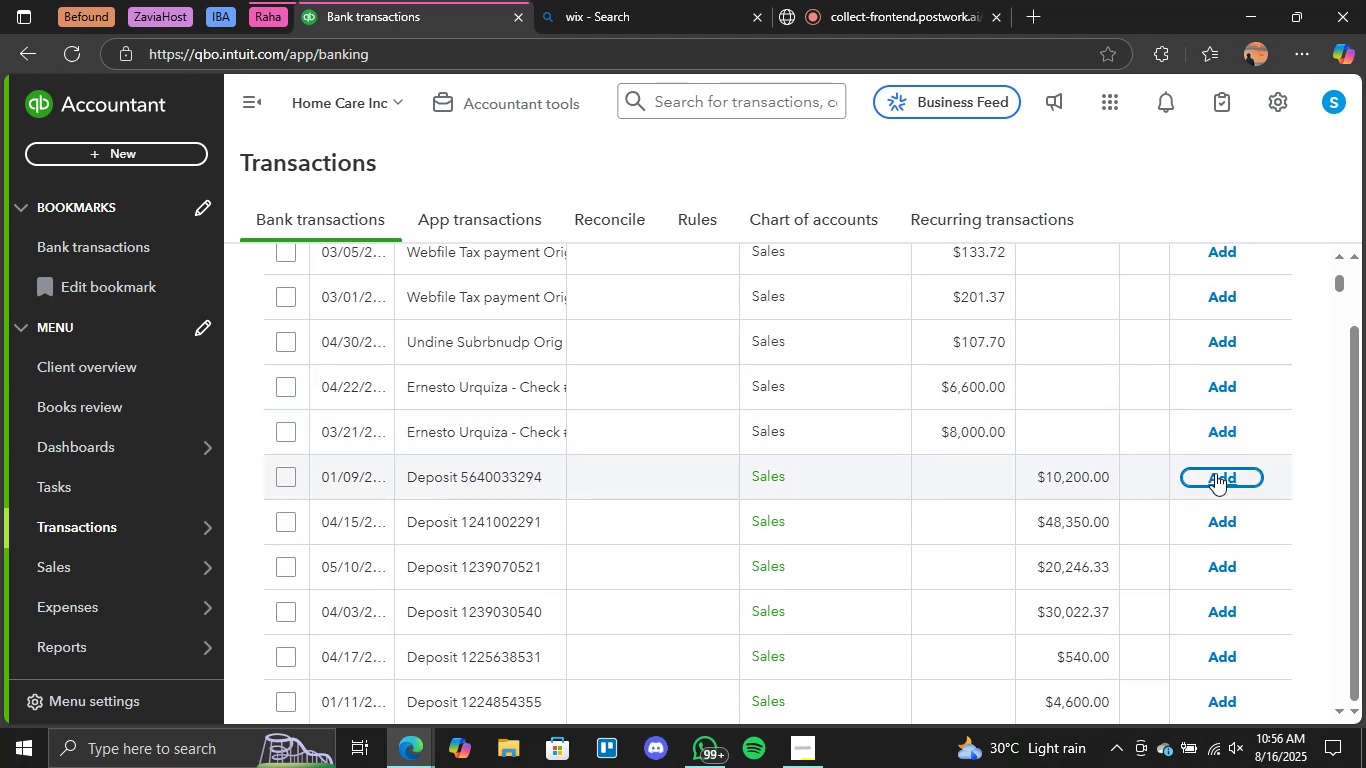 
left_click([1219, 472])
 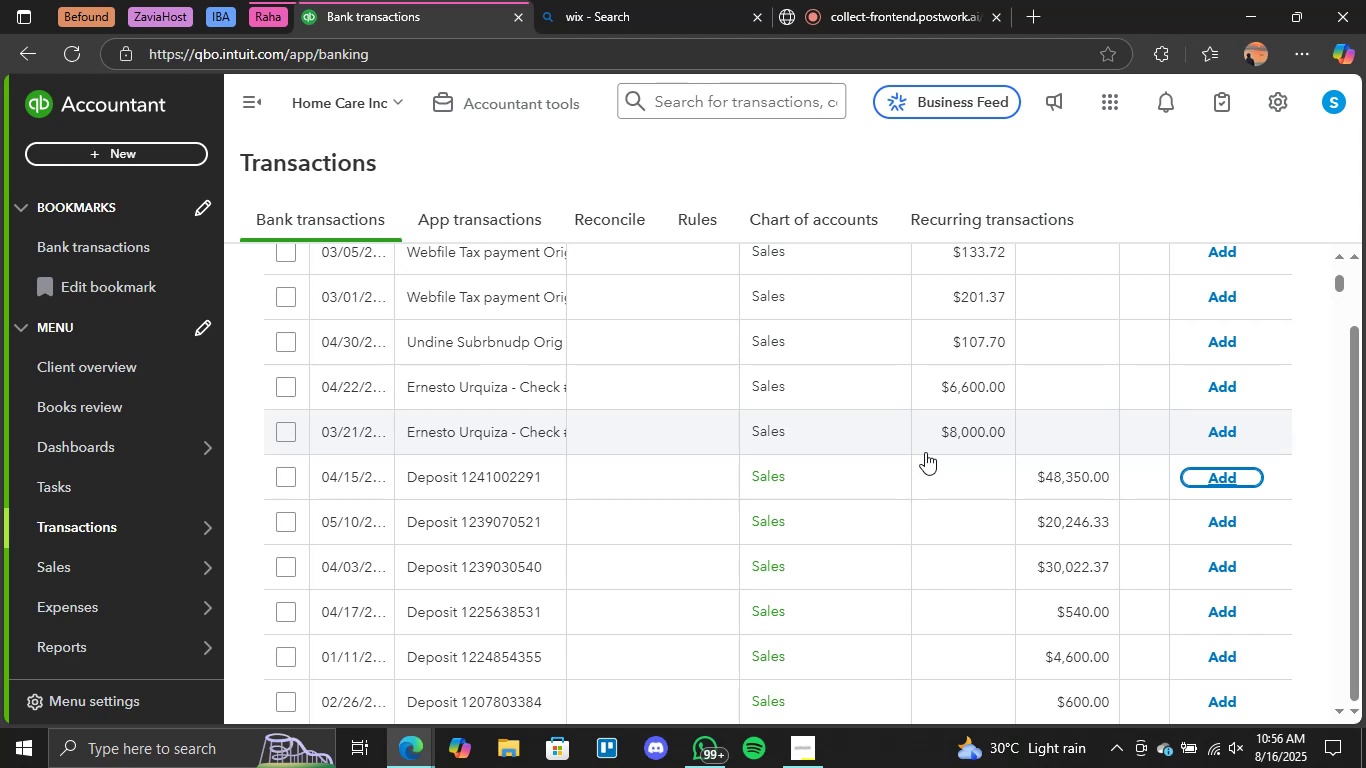 
wait(28.98)
 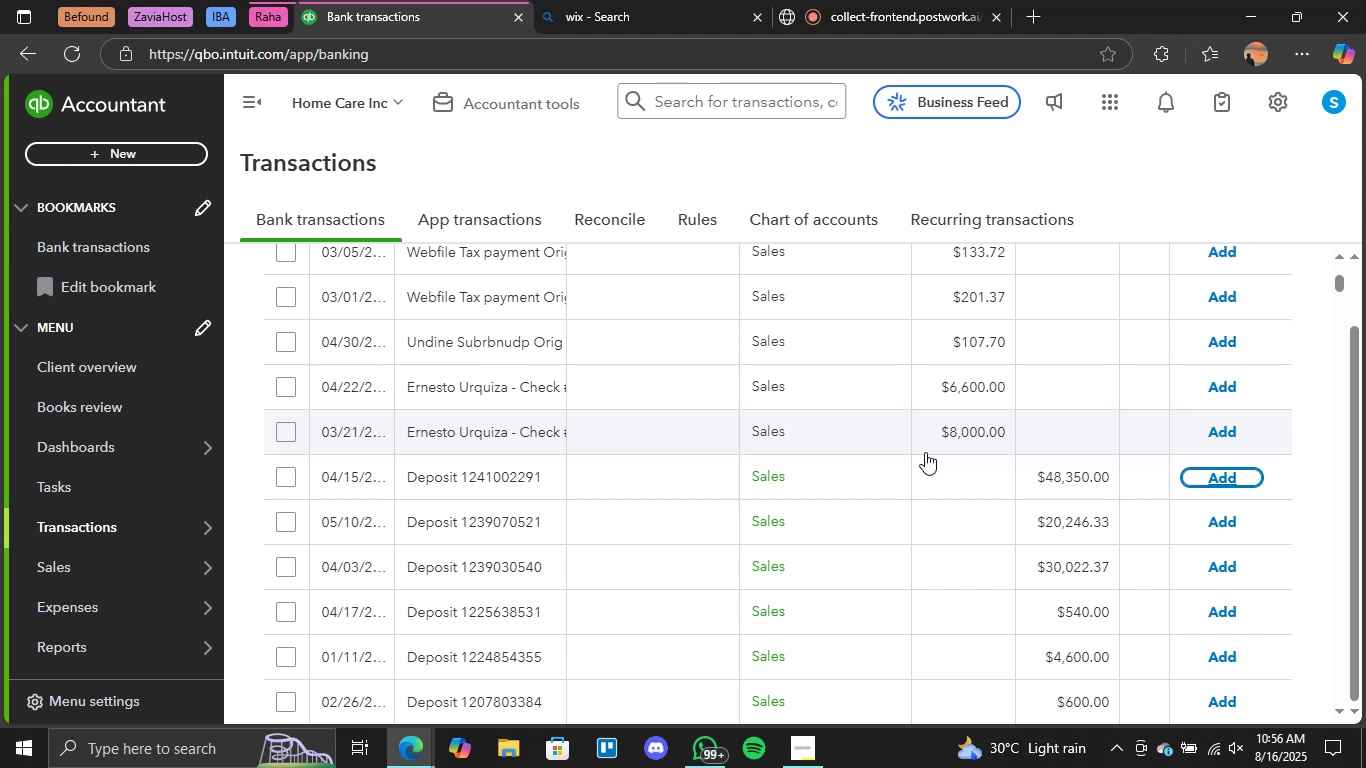 
left_click([1217, 483])
 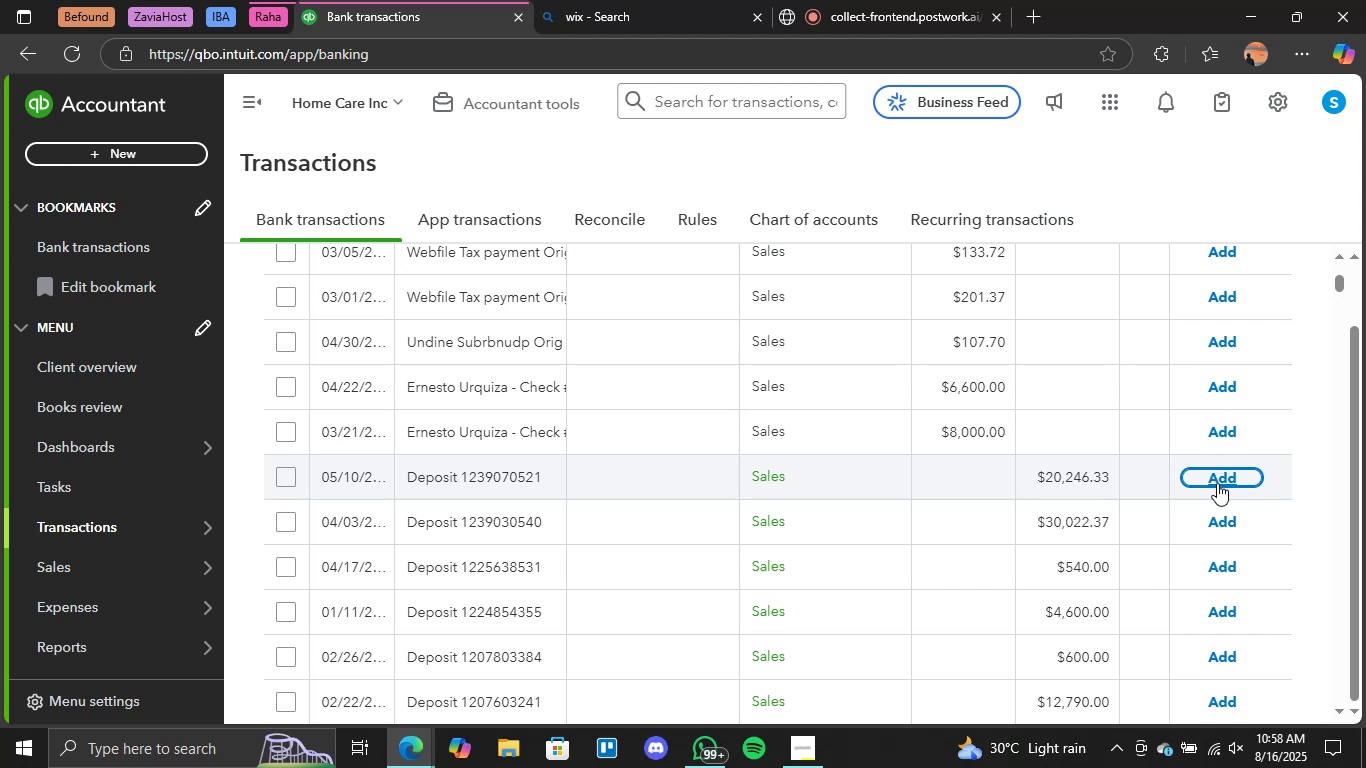 
wait(74.96)
 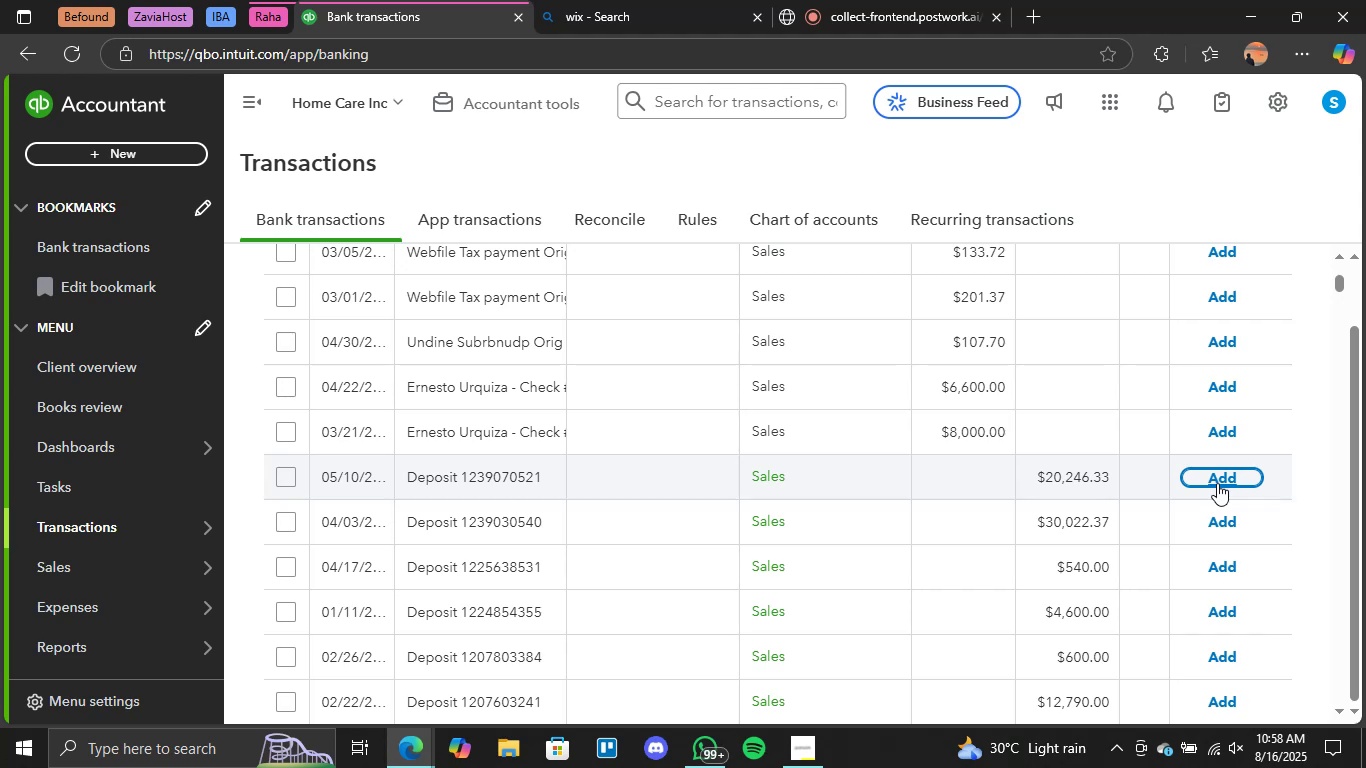 
left_click([1207, 482])
 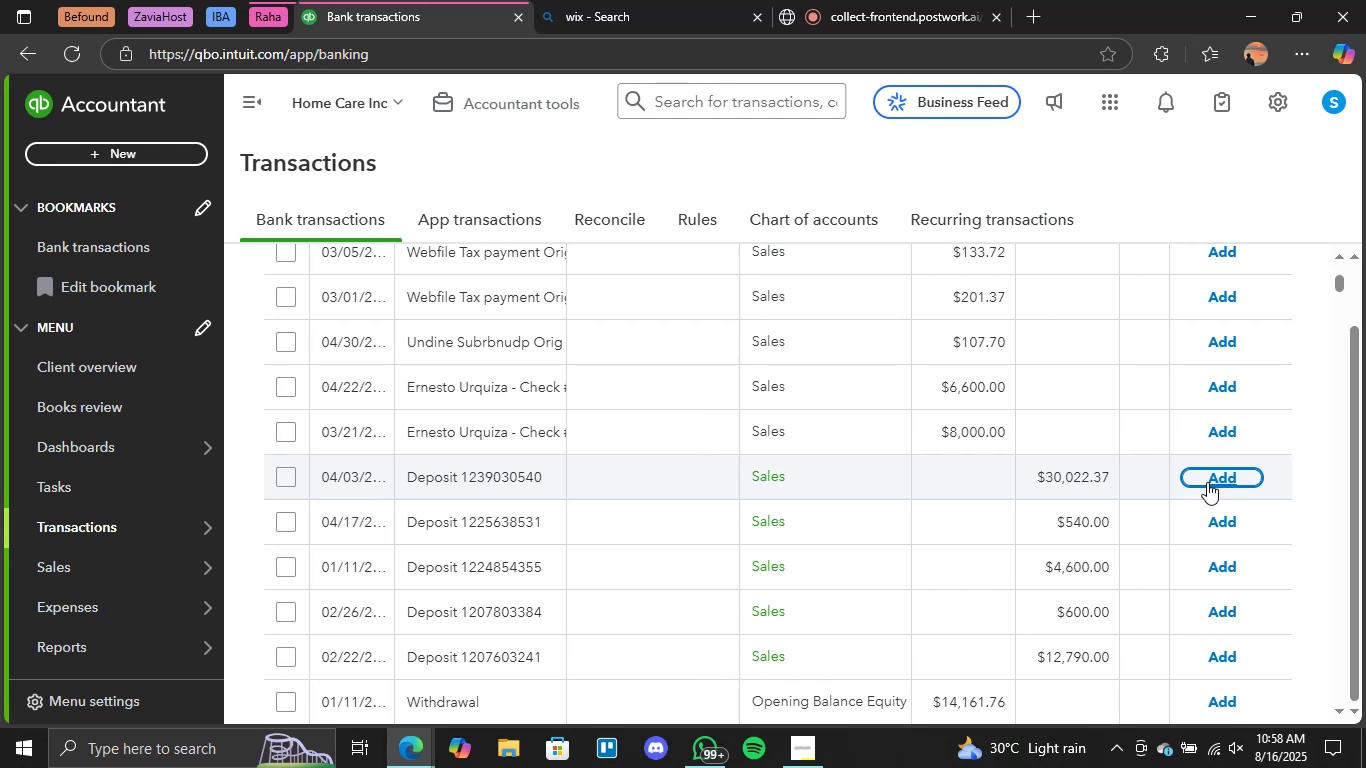 
wait(22.96)
 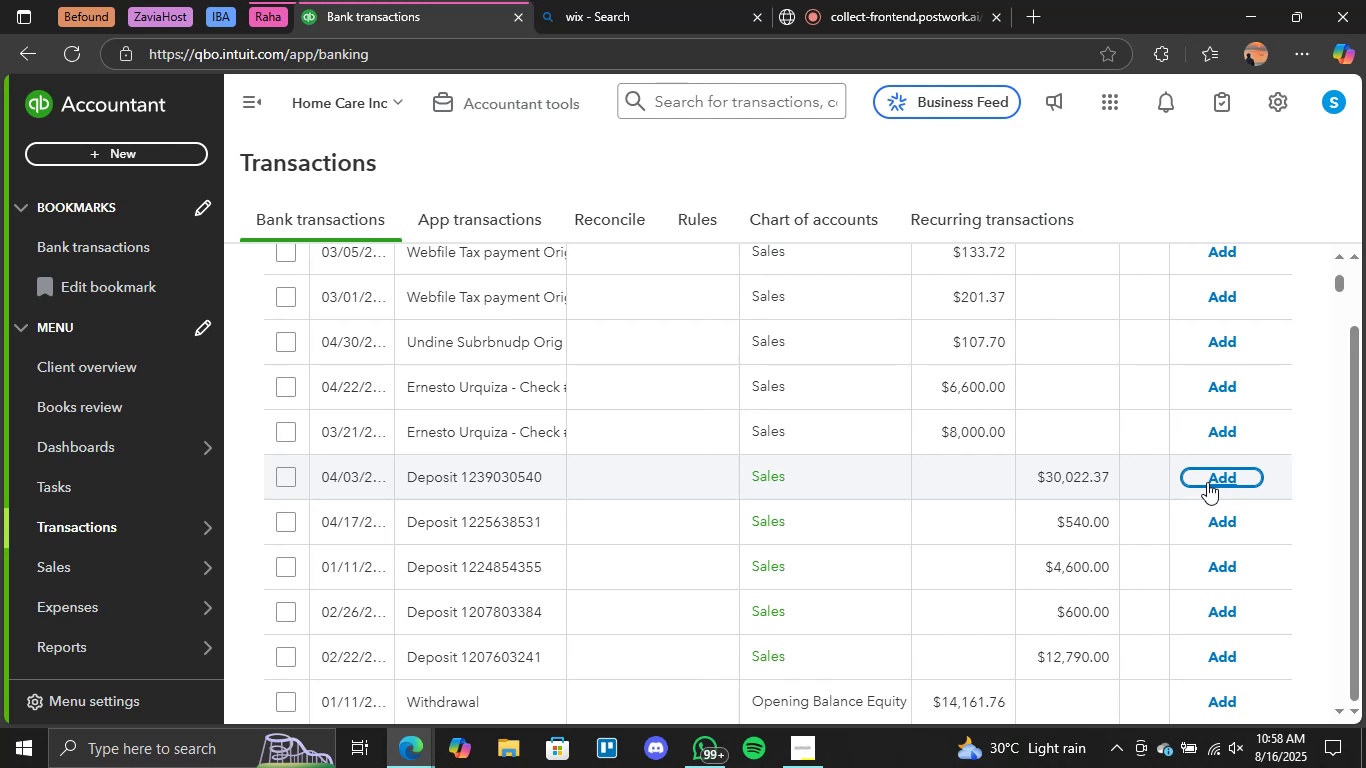 
left_click([1205, 482])
 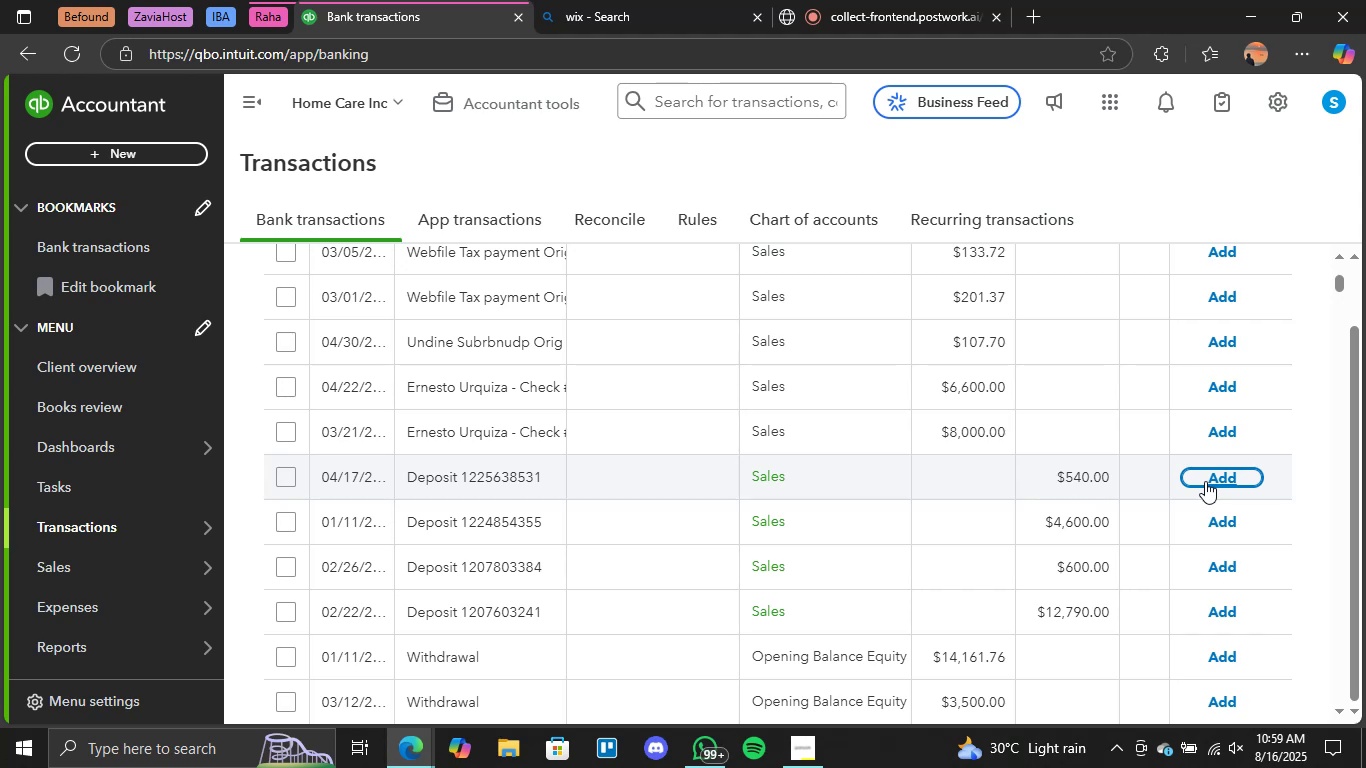 
wait(46.9)
 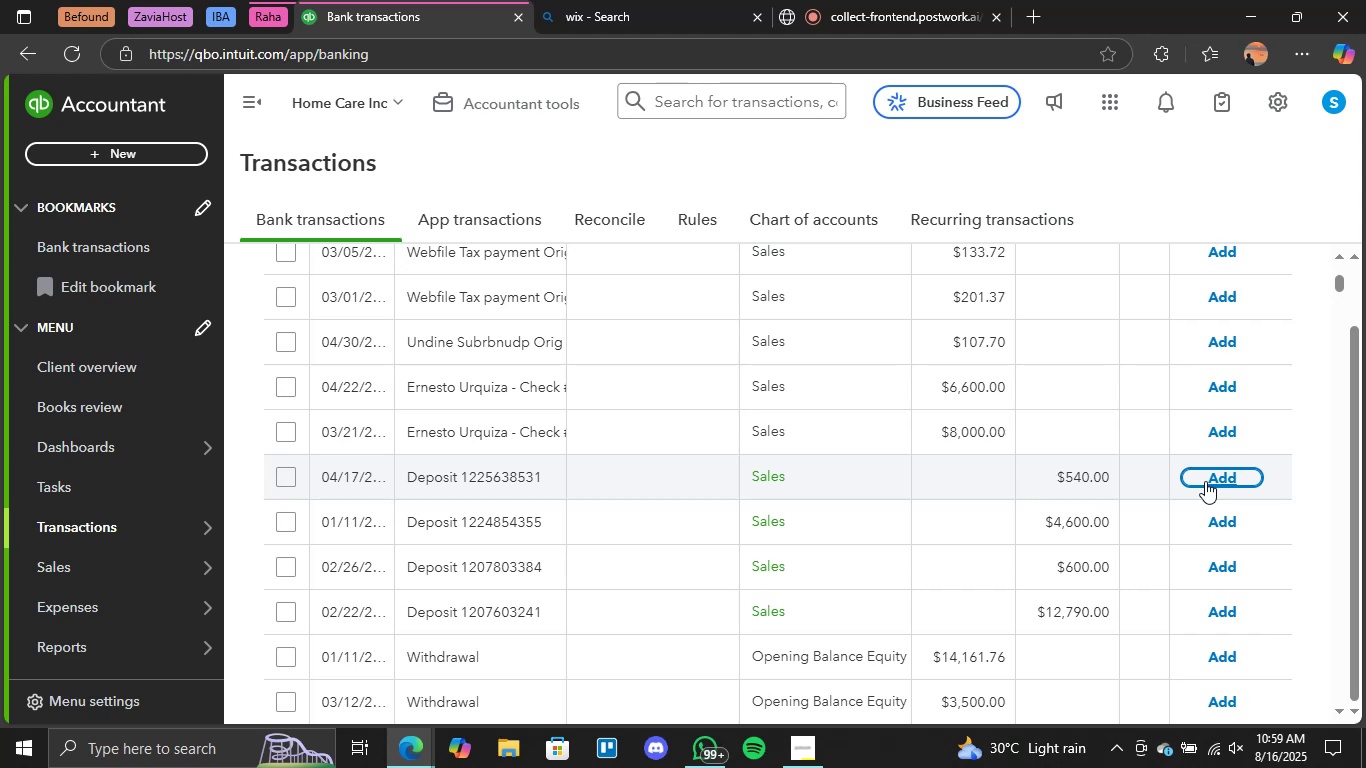 
left_click([1209, 475])
 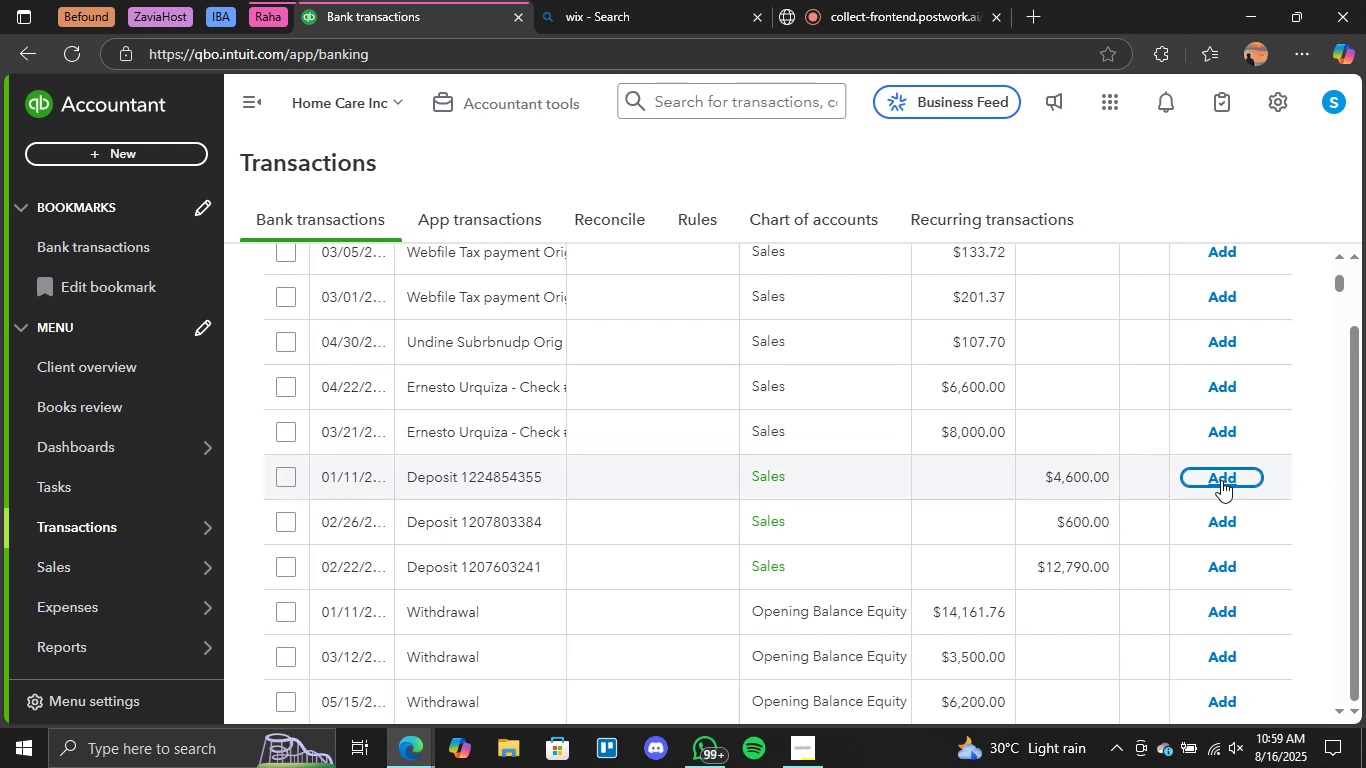 
wait(26.73)
 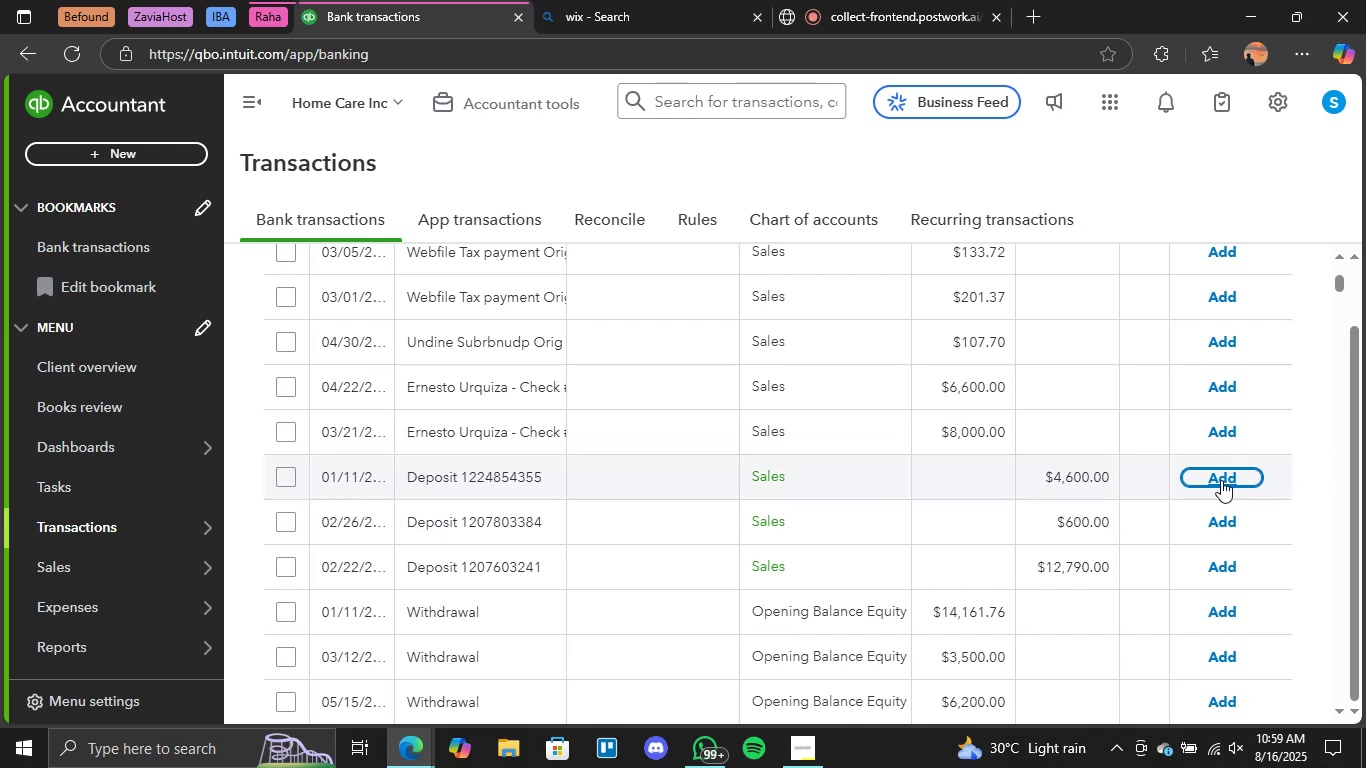 
left_click([1218, 476])
 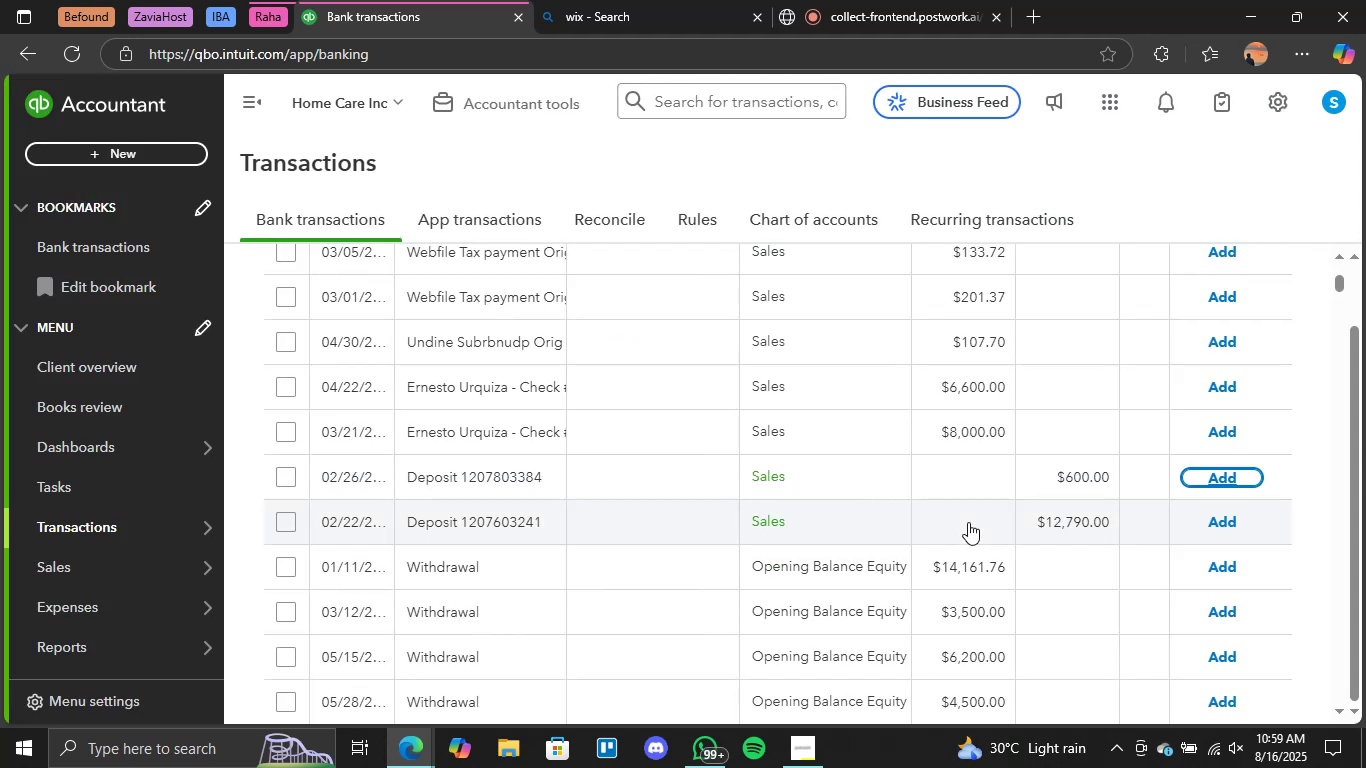 
wait(14.94)
 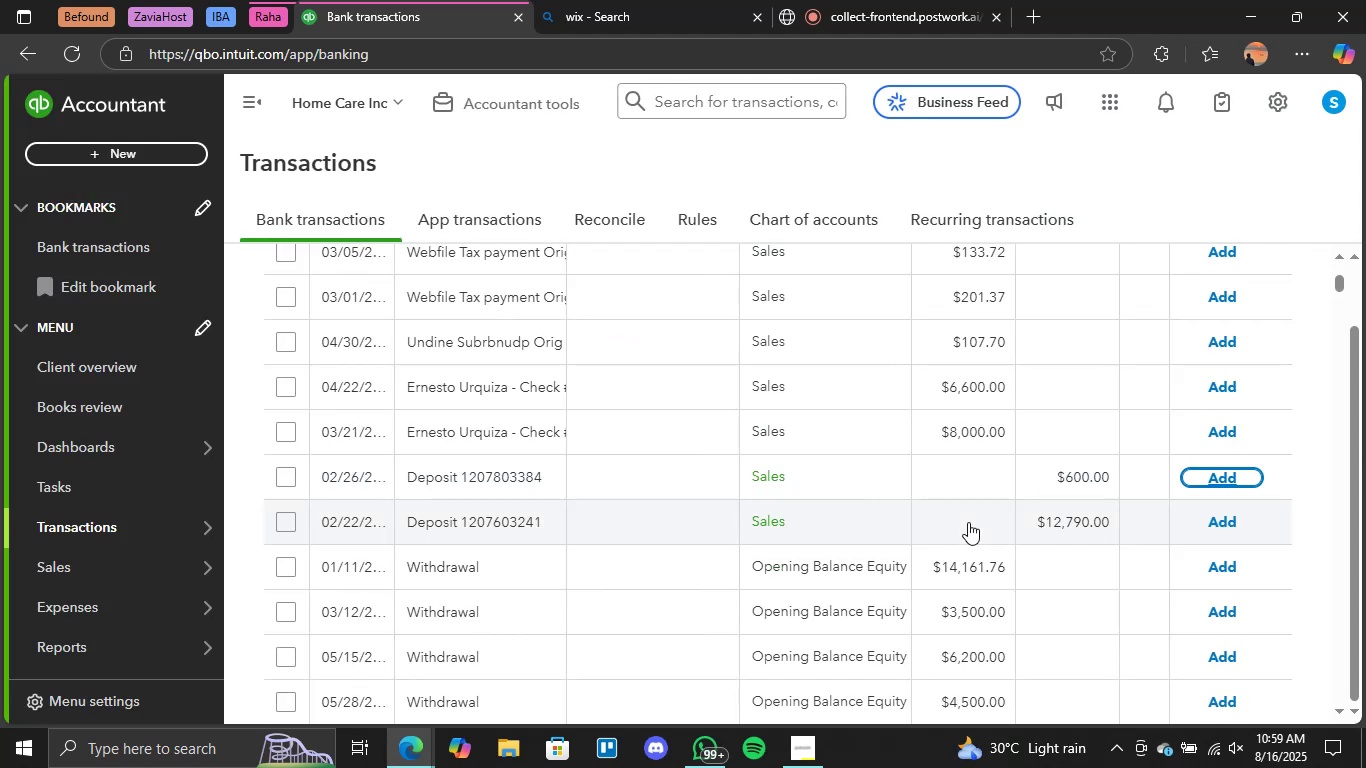 
left_click([1214, 475])
 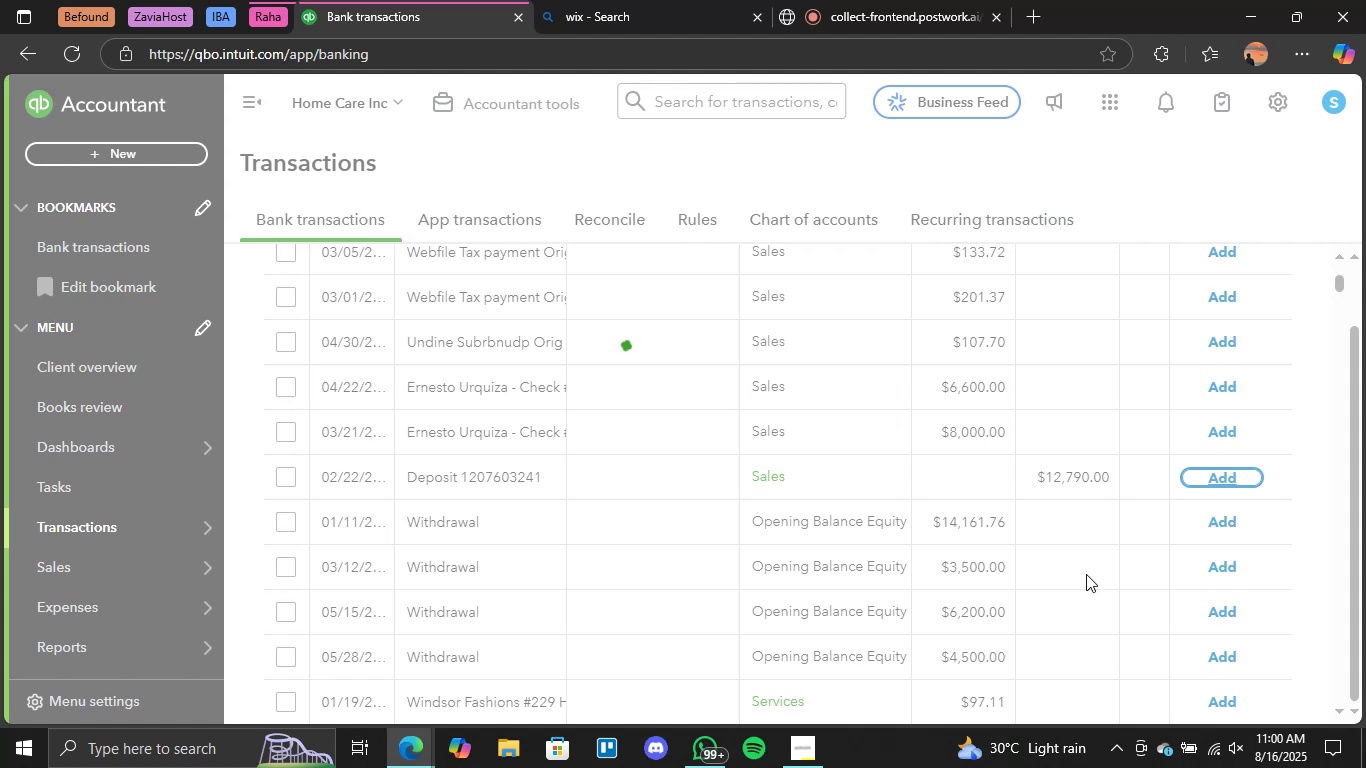 
wait(22.07)
 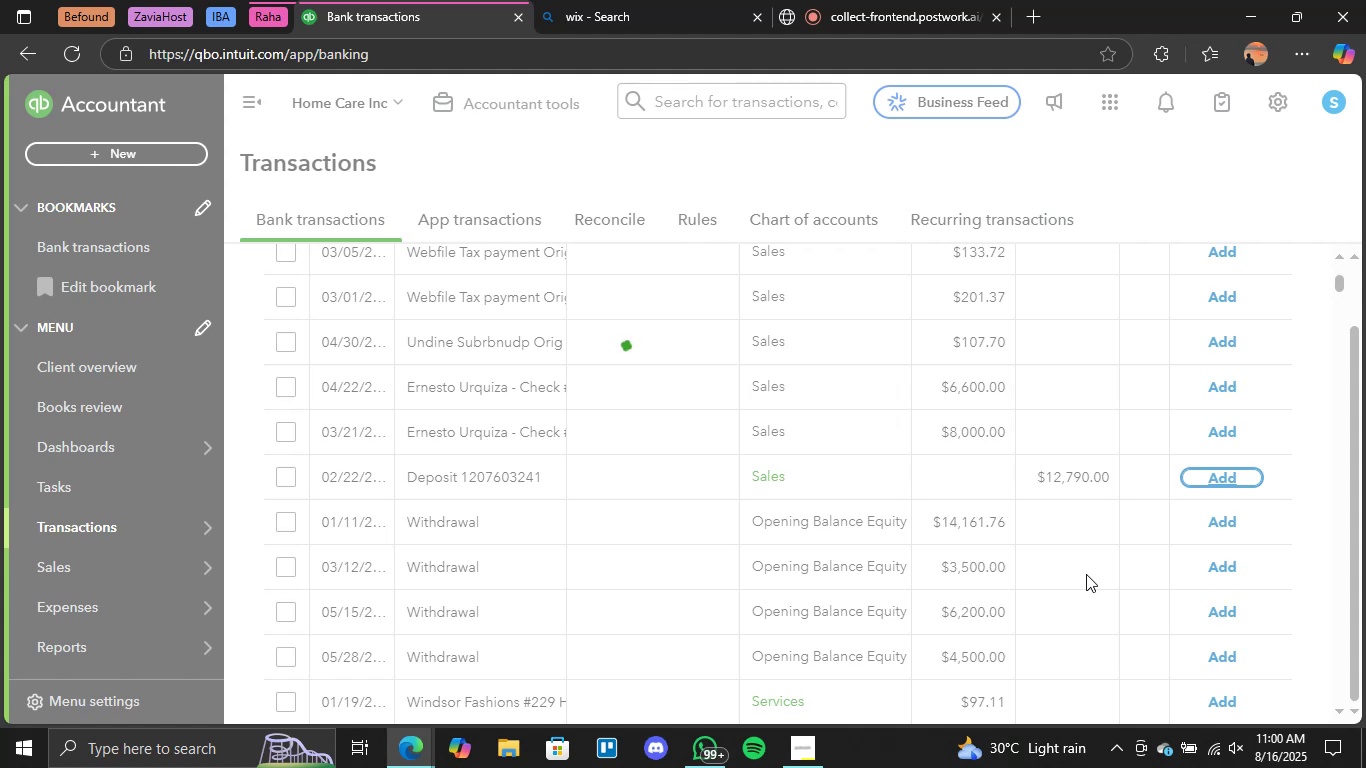 
scroll: coordinate [972, 568], scroll_direction: down, amount: 1.0
 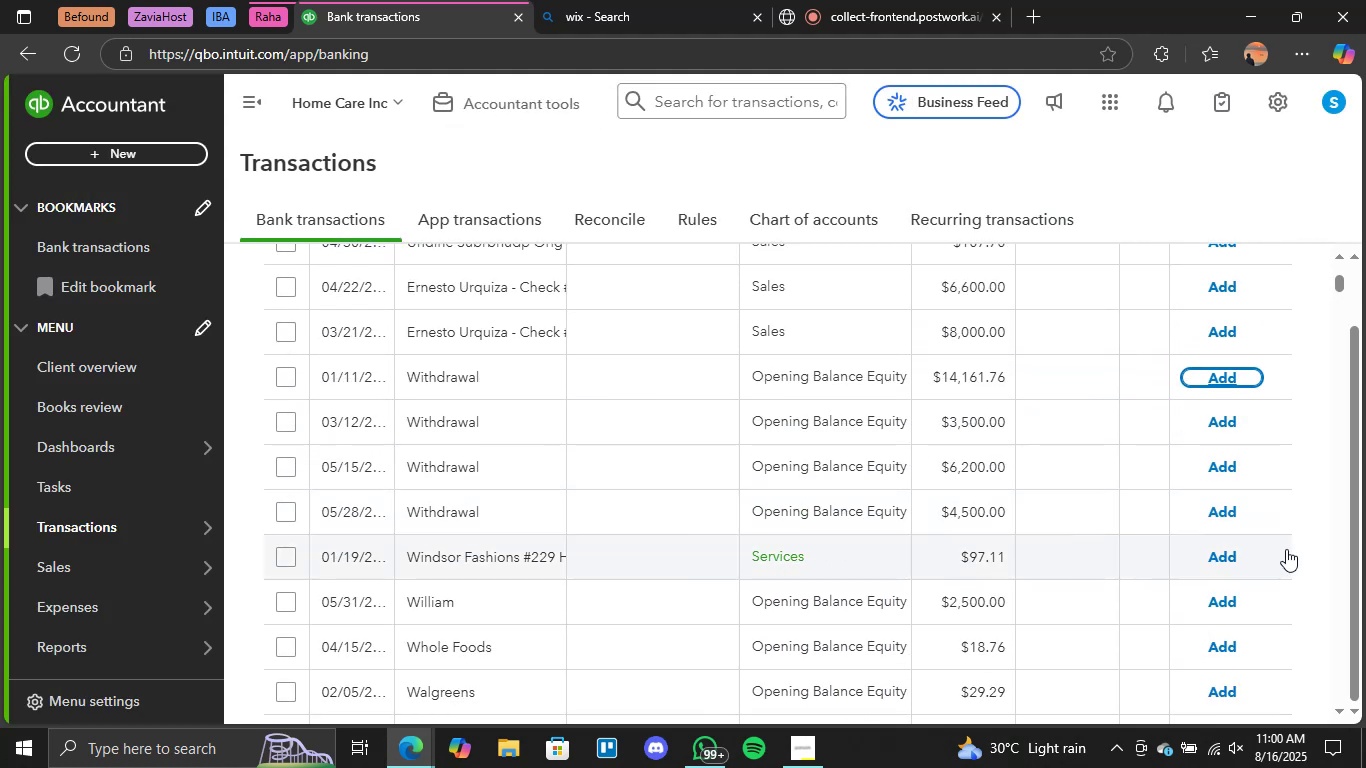 
left_click([1229, 557])
 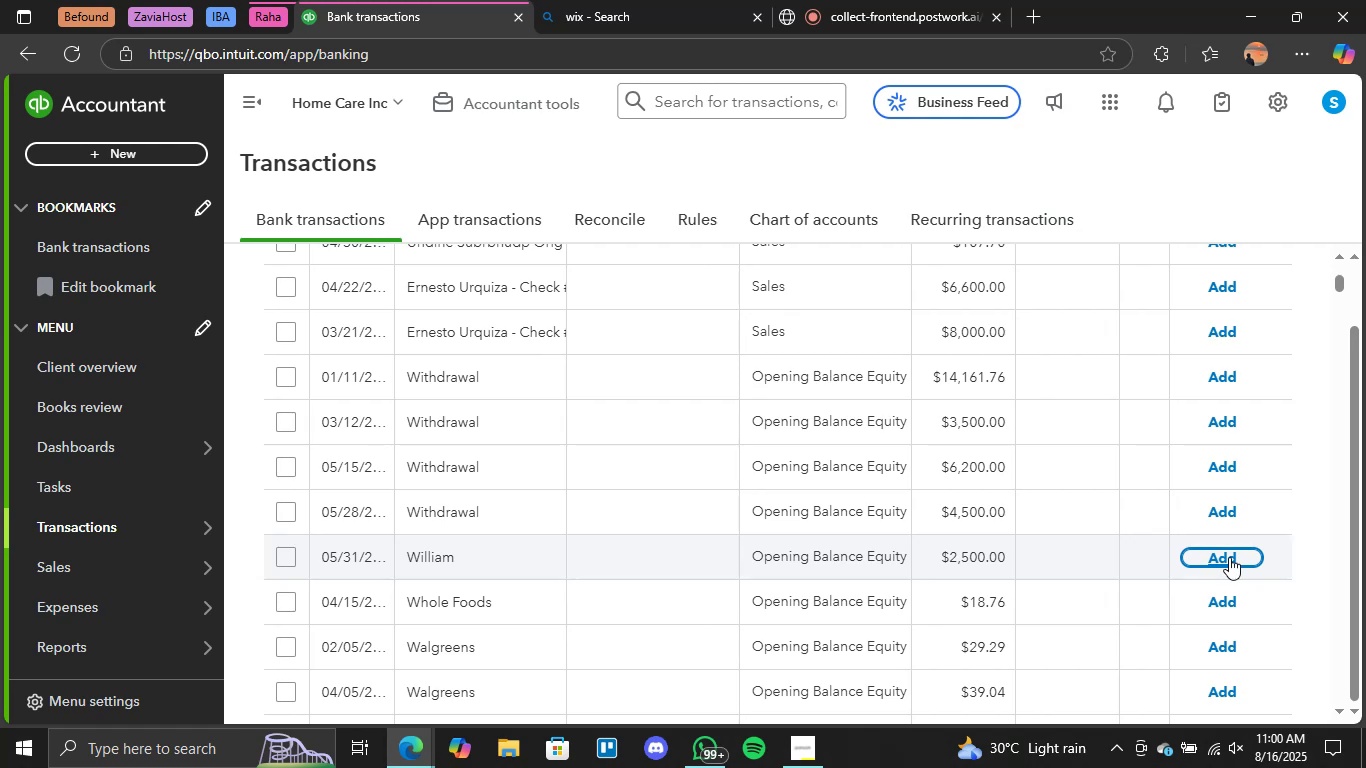 
wait(31.57)
 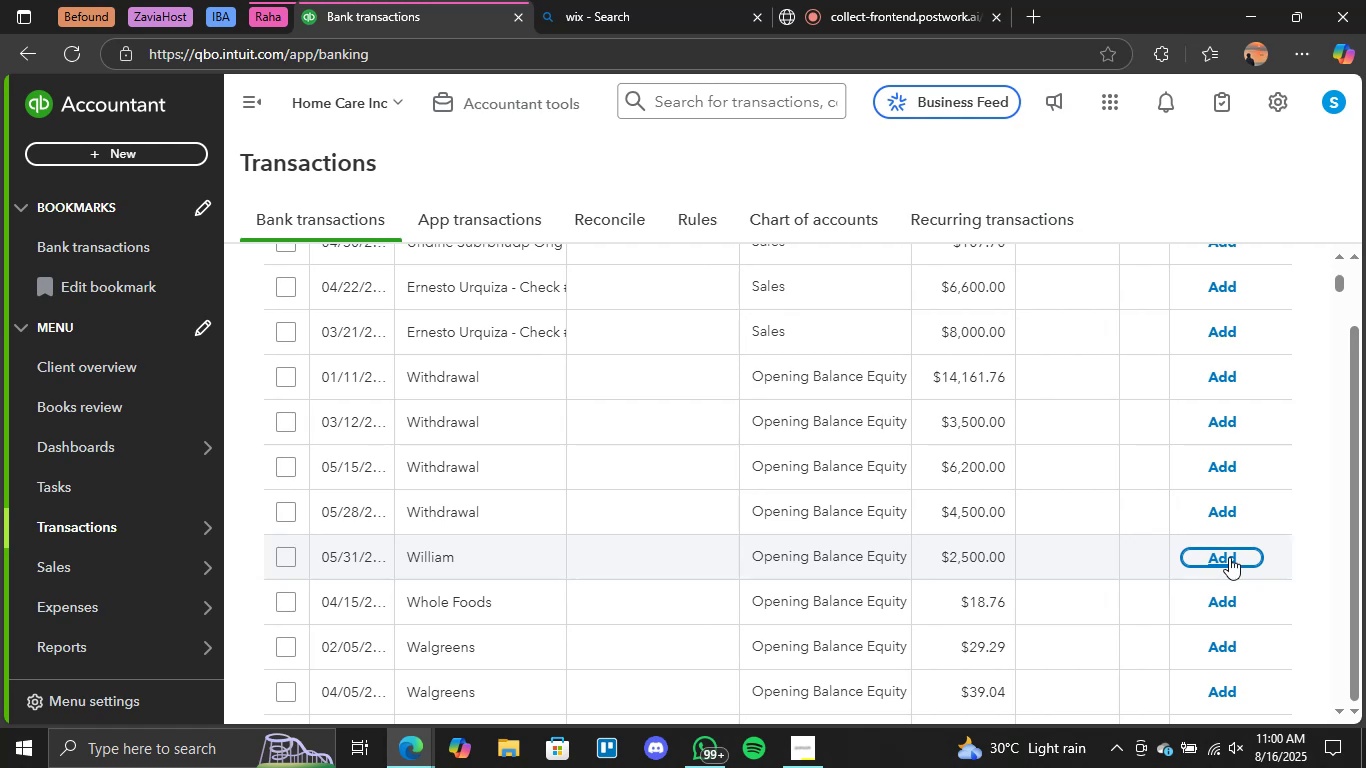 
scroll: coordinate [938, 559], scroll_direction: down, amount: 7.0
 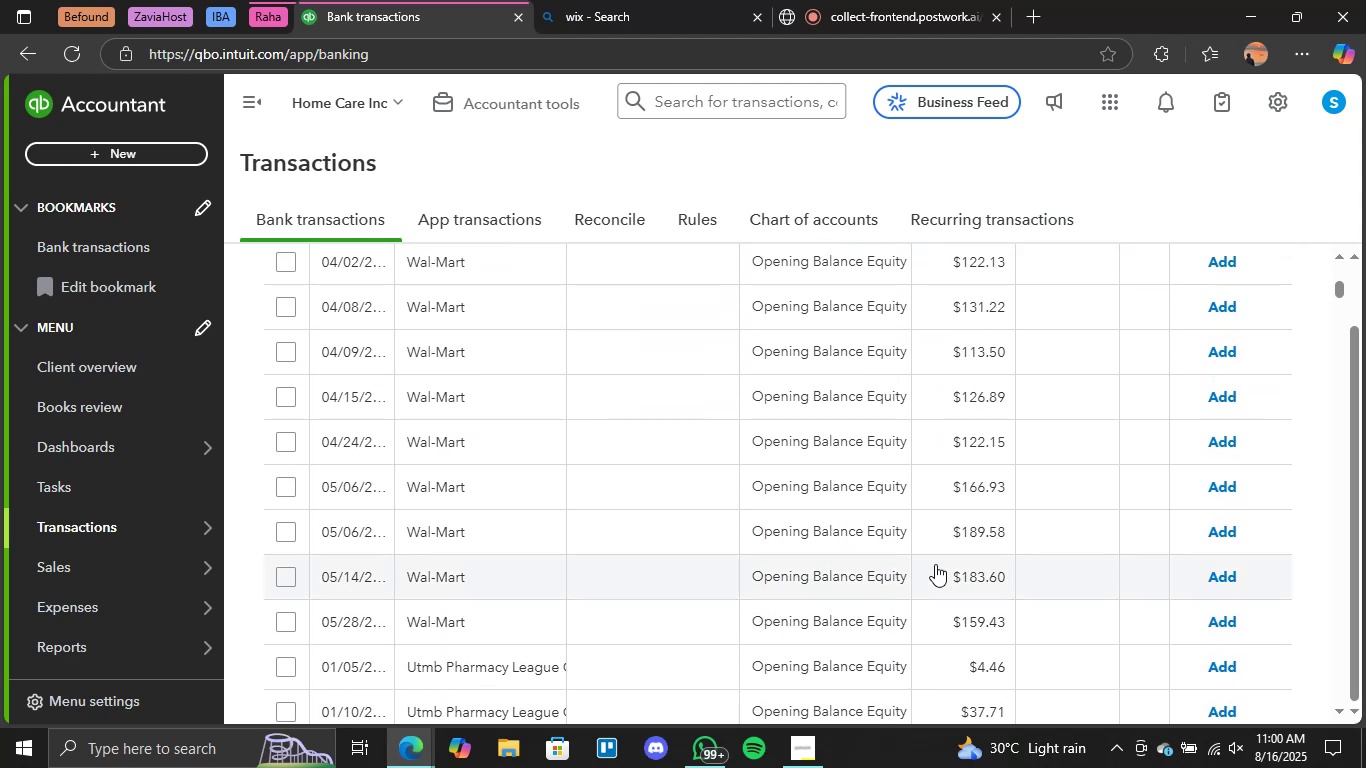 
scroll: coordinate [932, 559], scroll_direction: none, amount: 0.0
 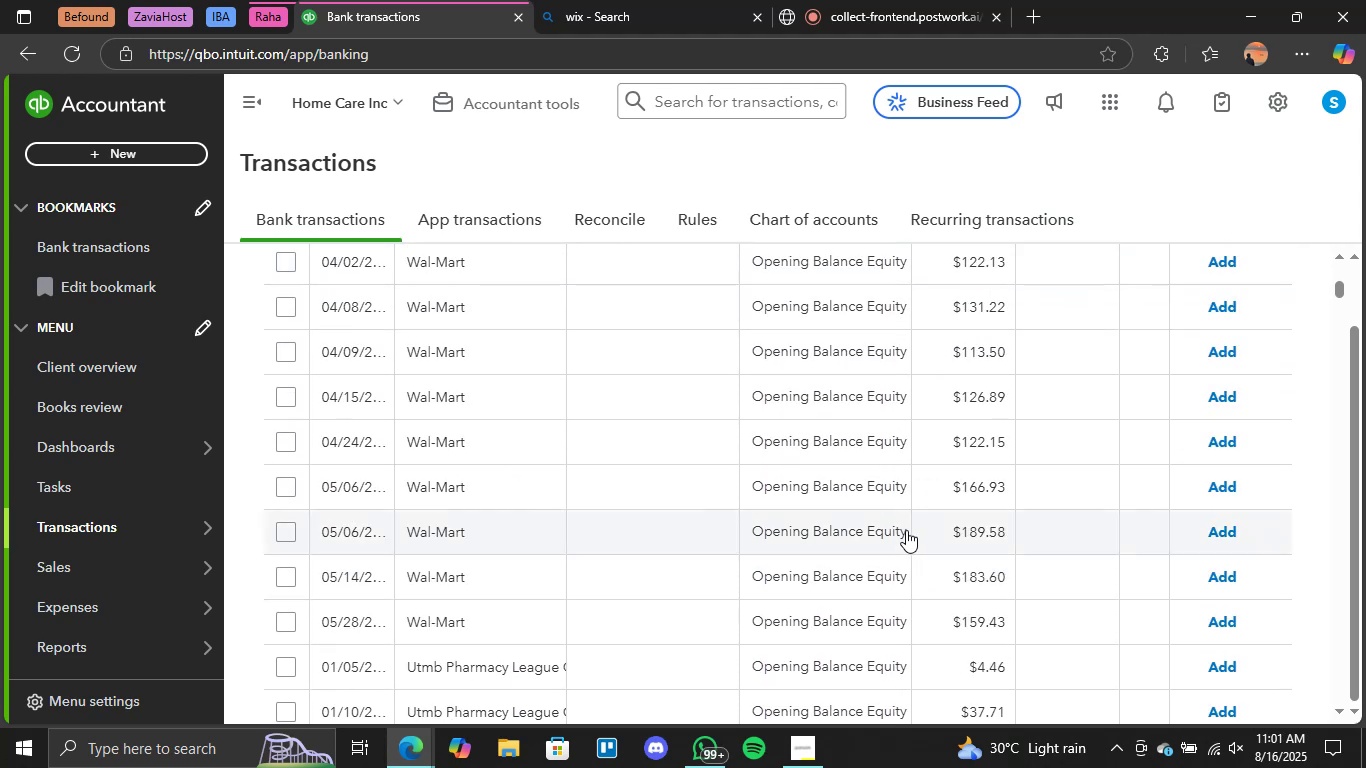 
scroll: coordinate [529, 423], scroll_direction: up, amount: 4.0
 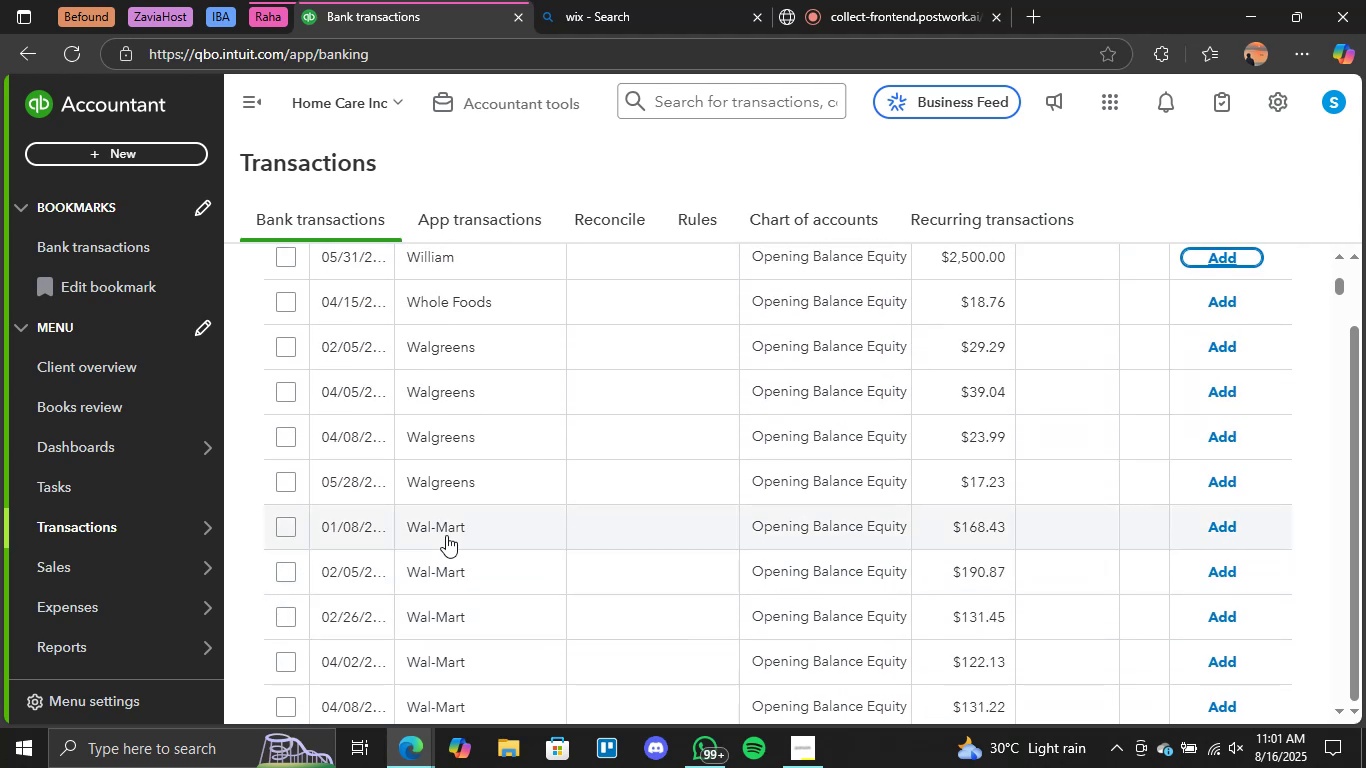 
left_click([446, 532])
 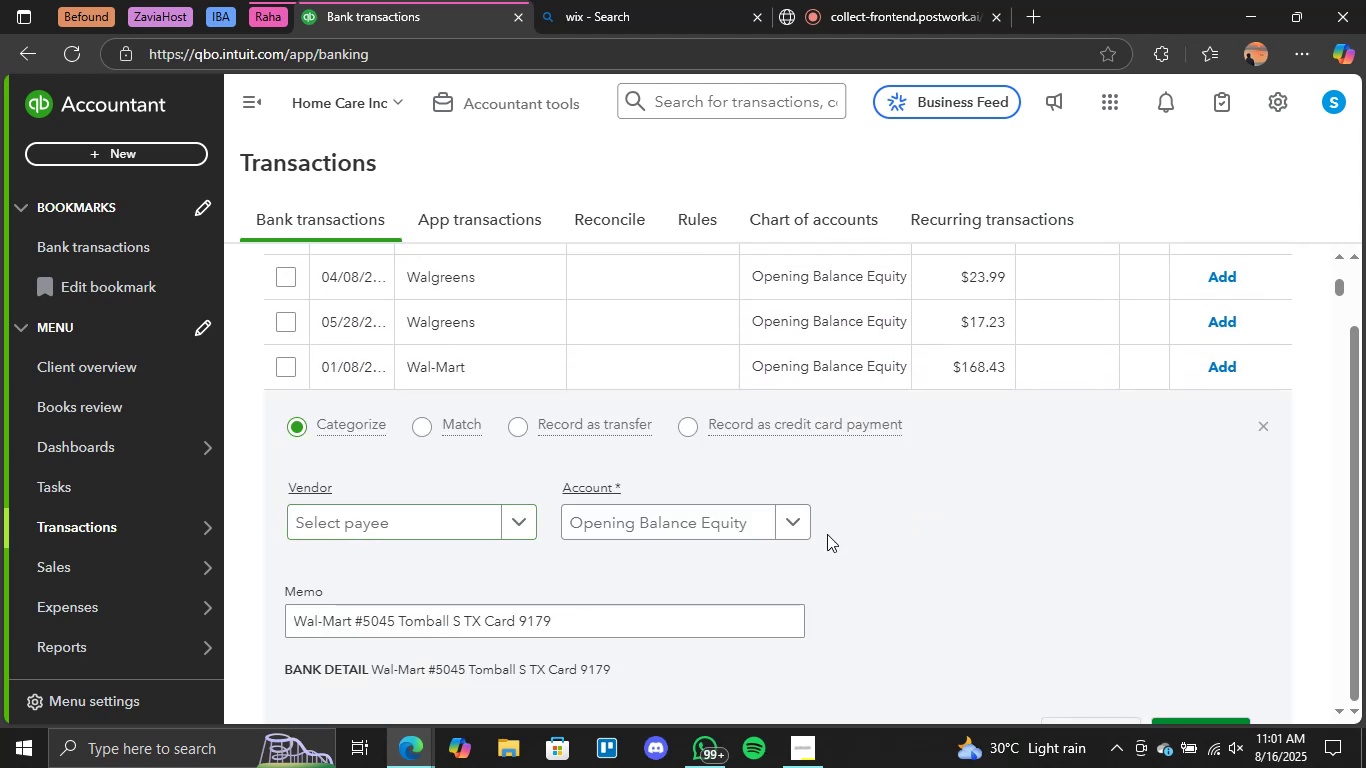 
scroll: coordinate [832, 523], scroll_direction: down, amount: 2.0
 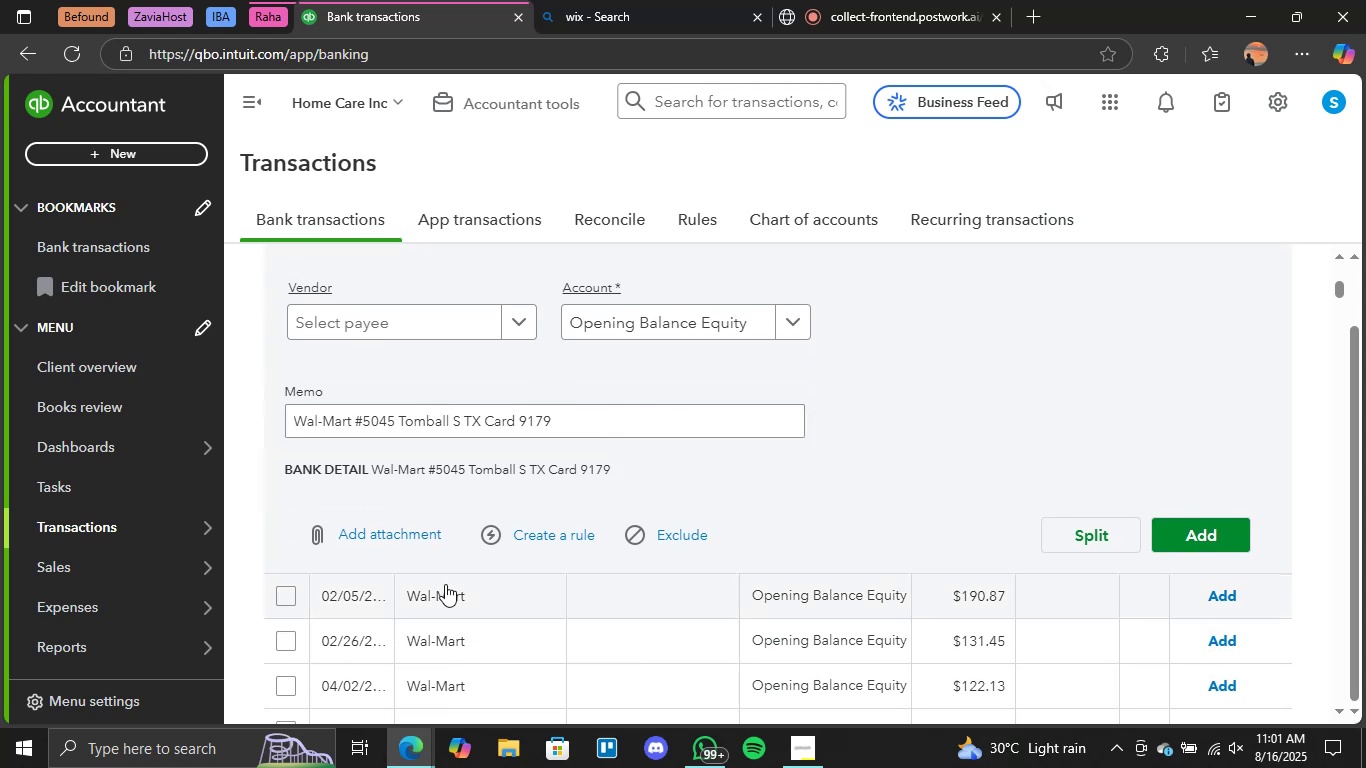 
left_click([446, 589])
 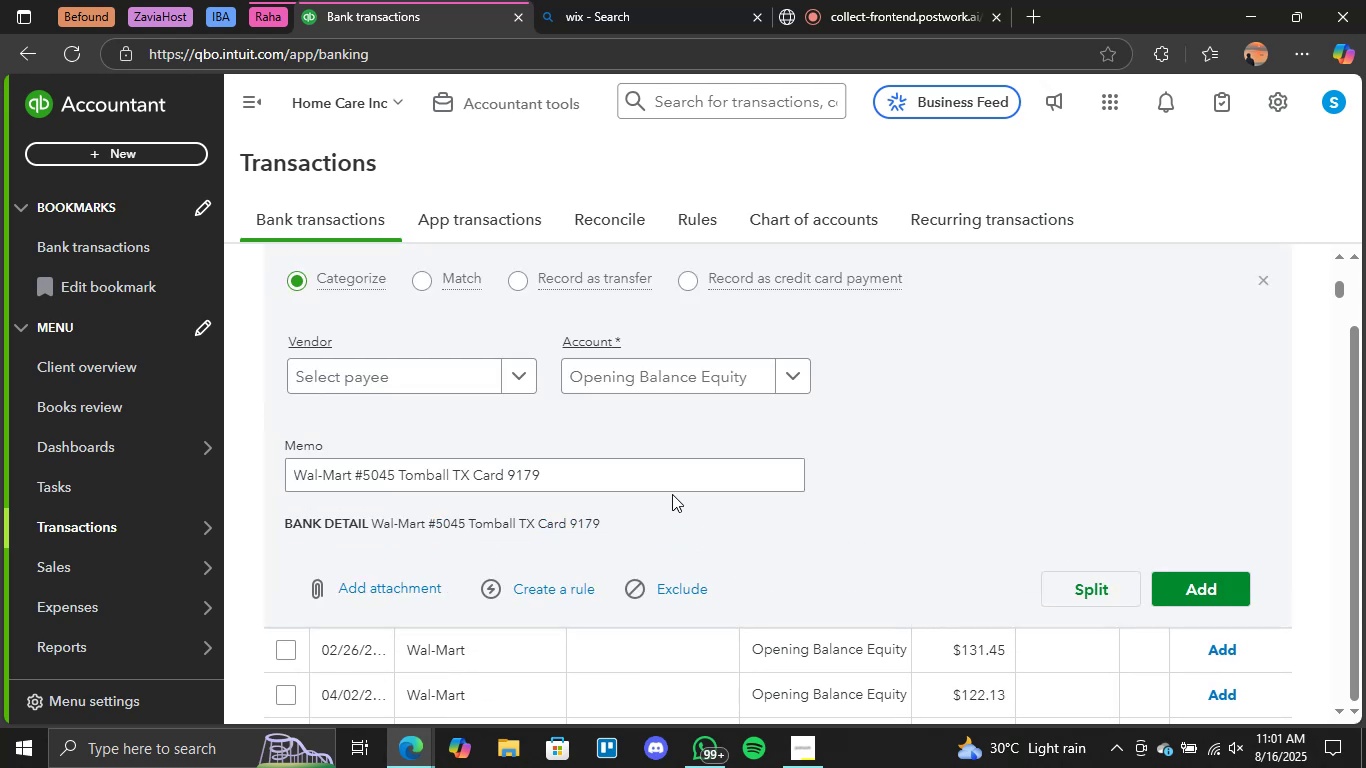 
scroll: coordinate [845, 480], scroll_direction: down, amount: 1.0
 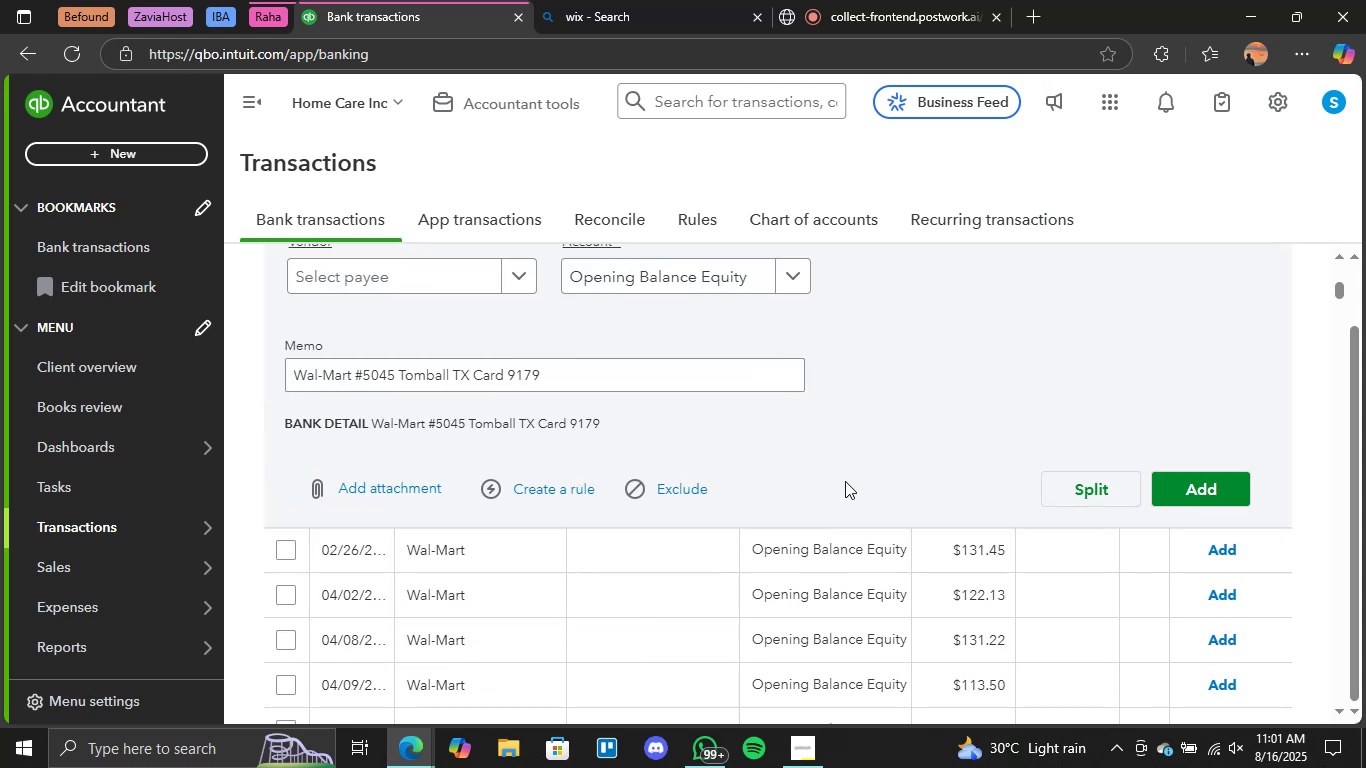 
scroll: coordinate [845, 482], scroll_direction: up, amount: 1.0
 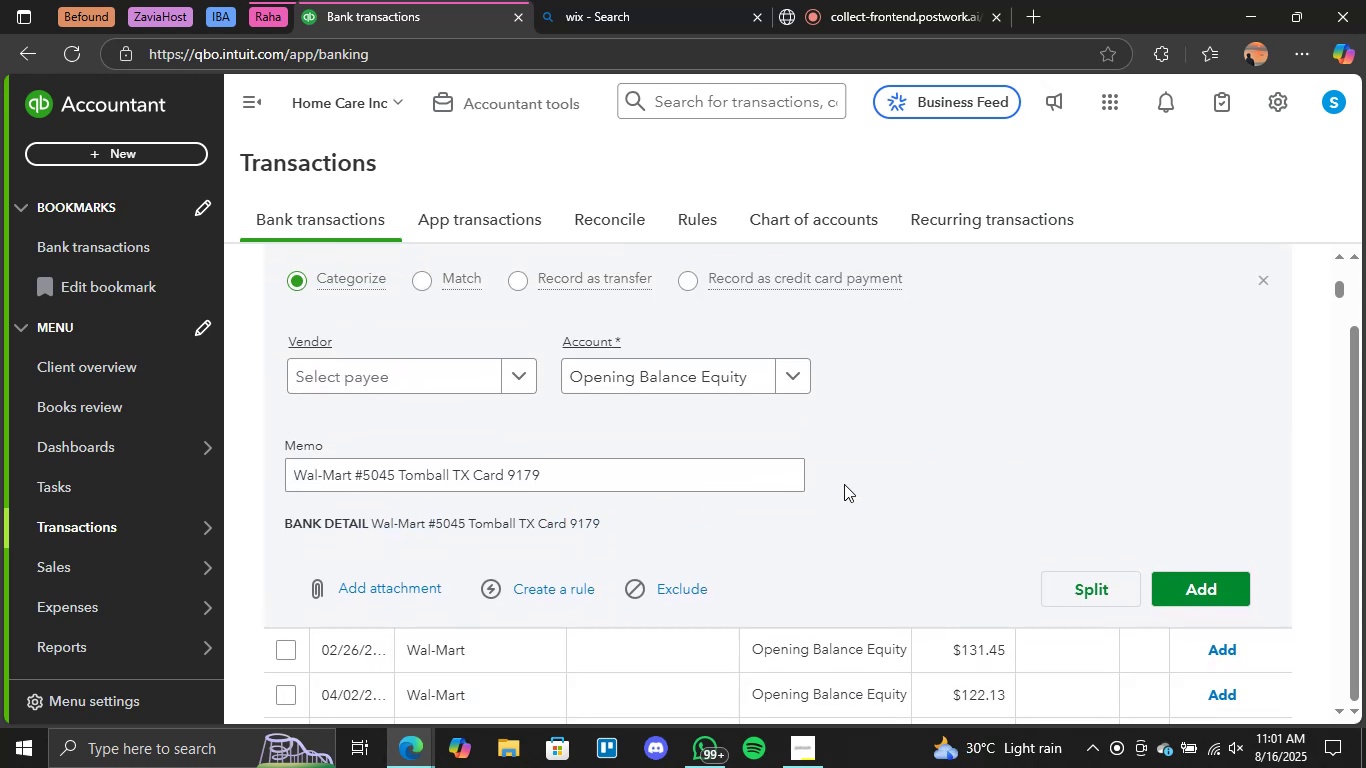 
scroll: coordinate [842, 488], scroll_direction: down, amount: 1.0
 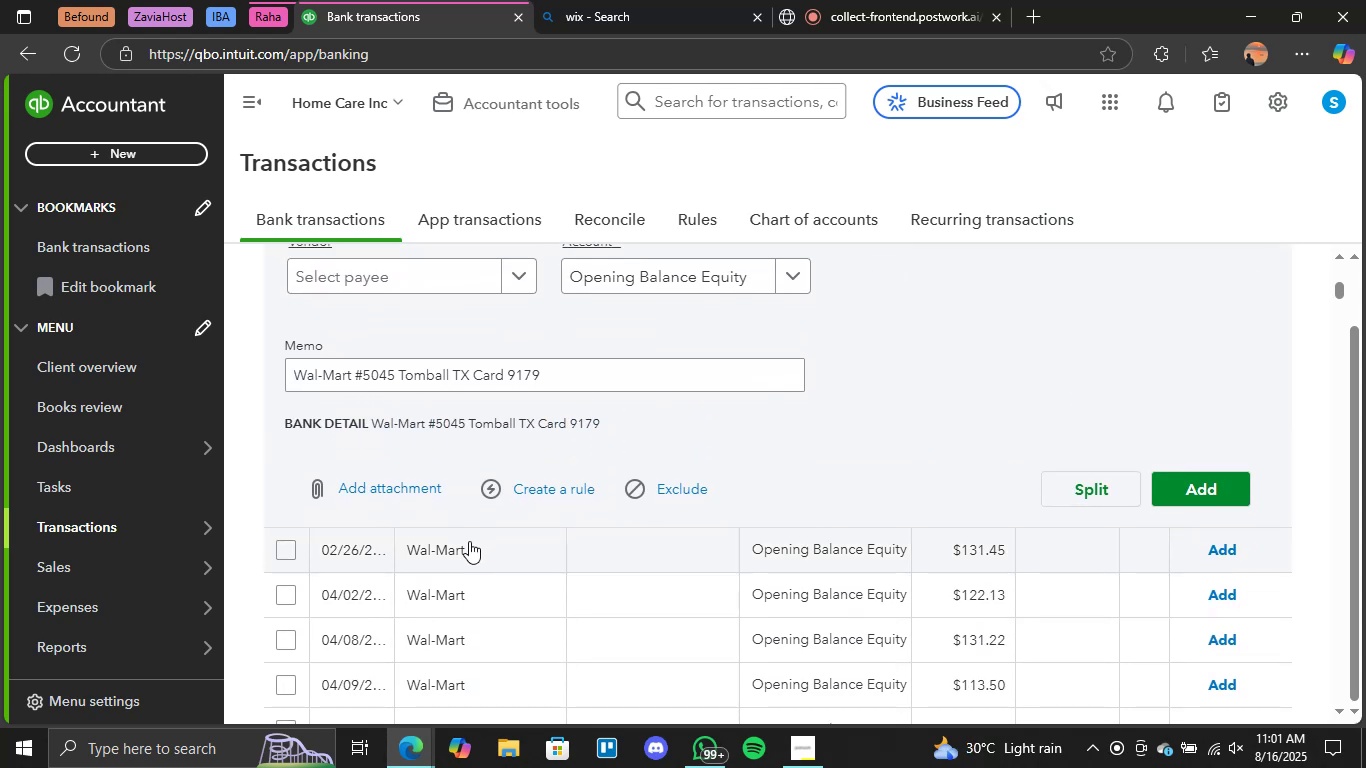 
left_click([466, 543])
 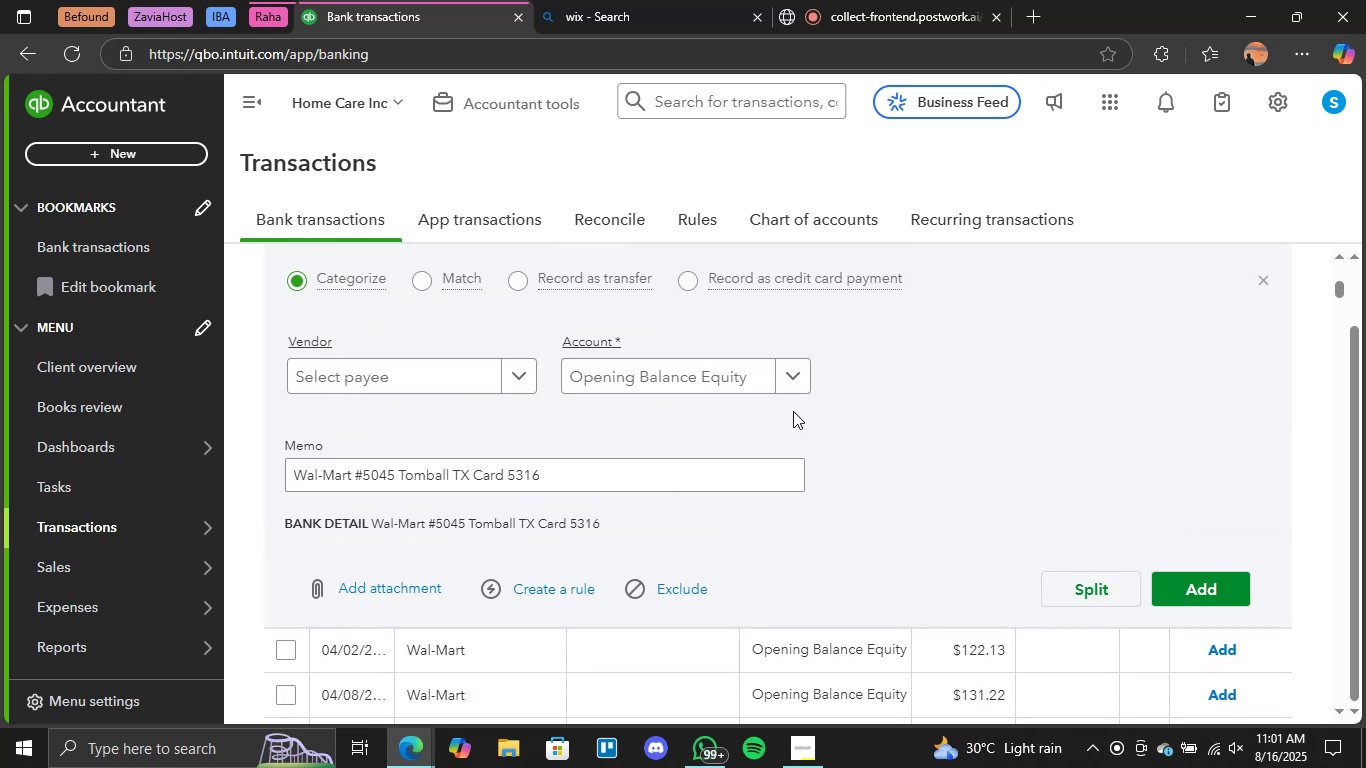 
scroll: coordinate [798, 422], scroll_direction: down, amount: 2.0
 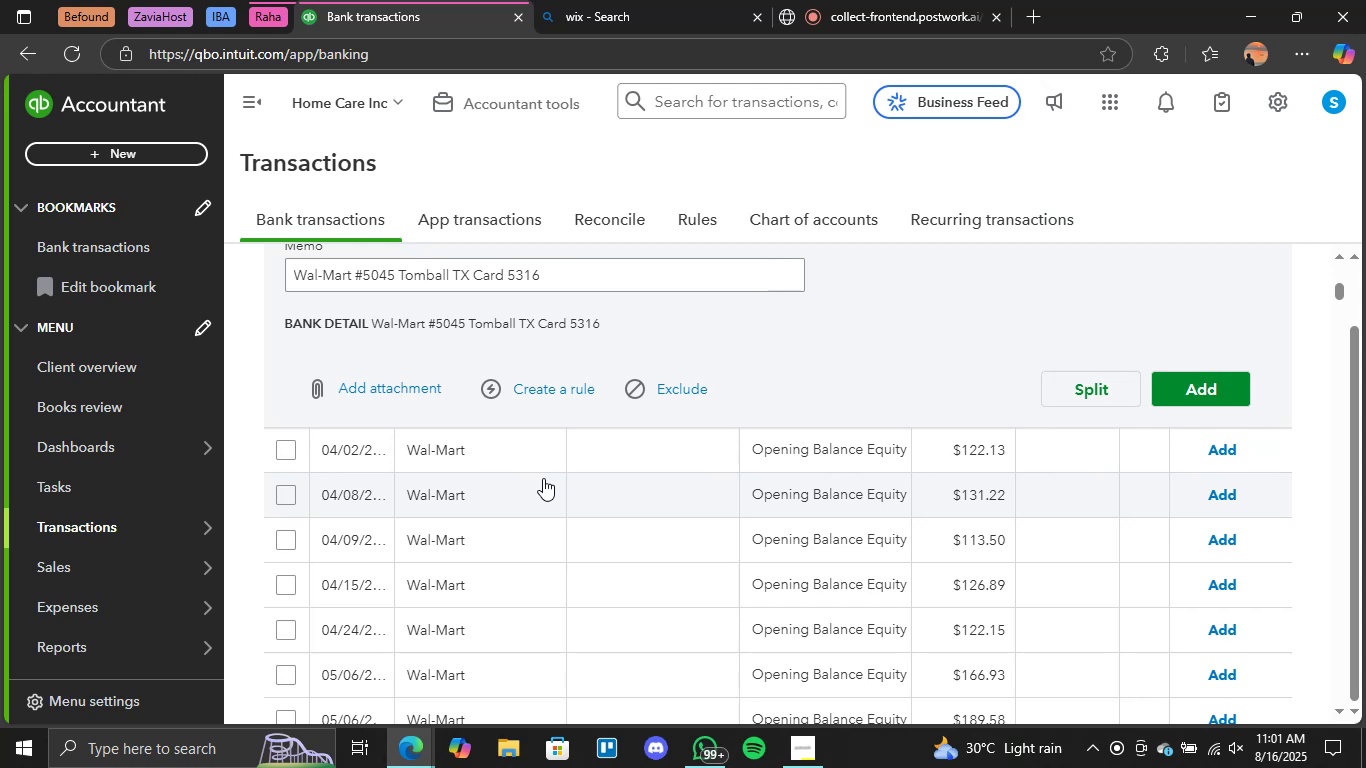 
wait(38.64)
 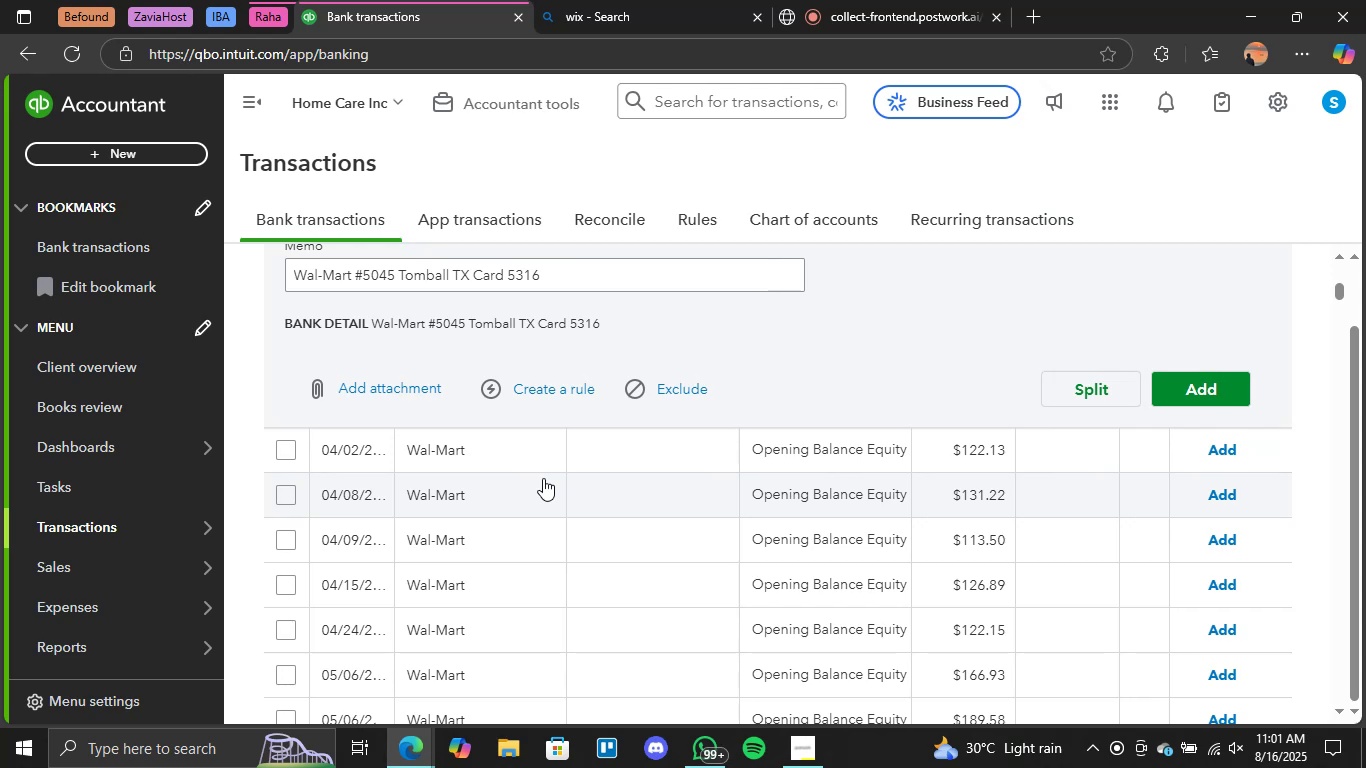 
left_click([457, 451])
 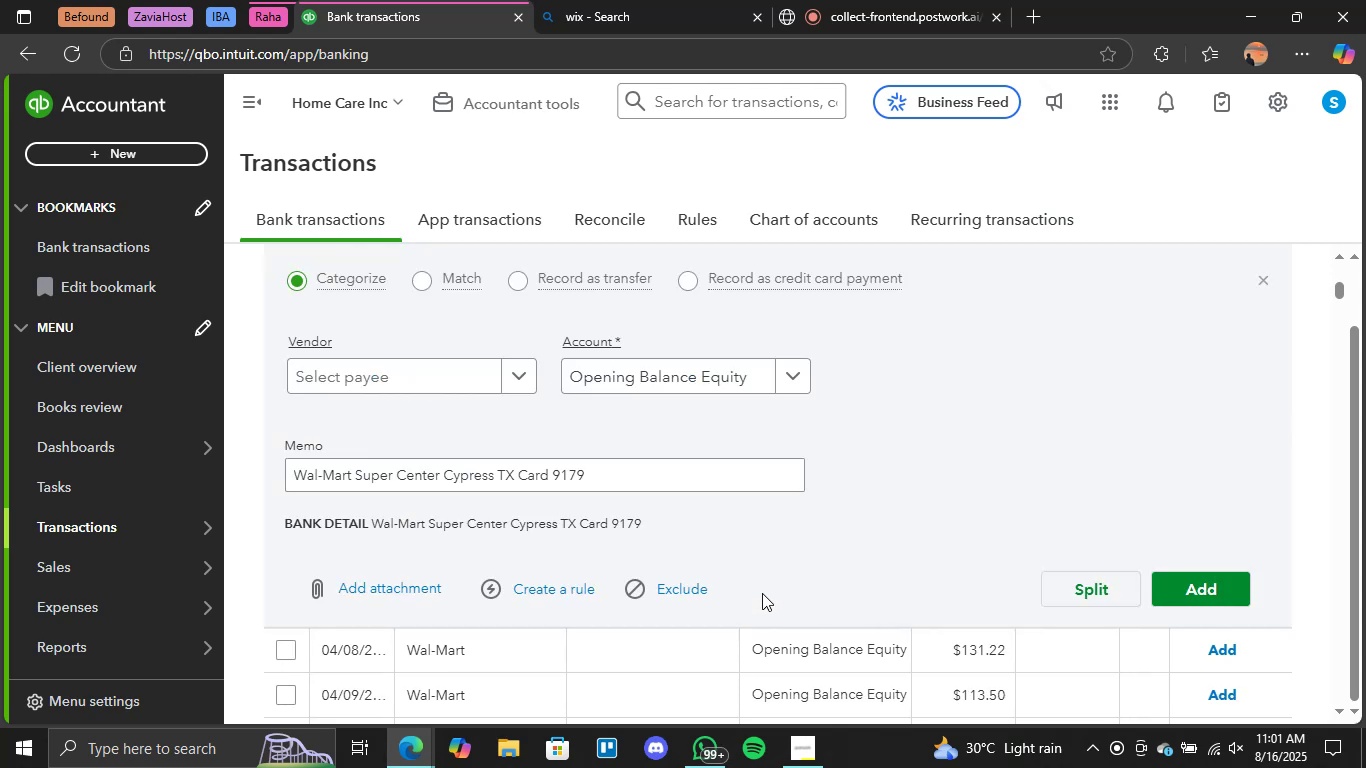 
scroll: coordinate [669, 632], scroll_direction: down, amount: 1.0
 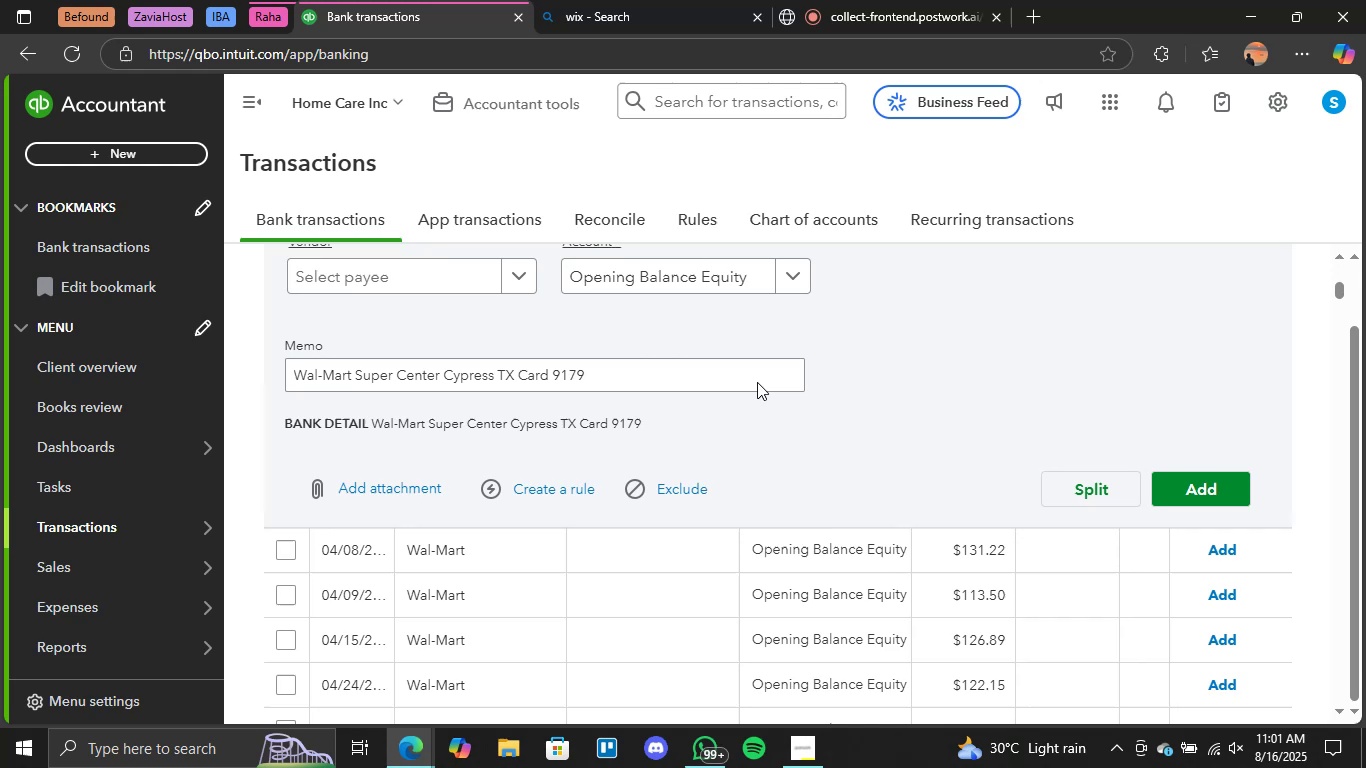 
scroll: coordinate [760, 351], scroll_direction: up, amount: 1.0
 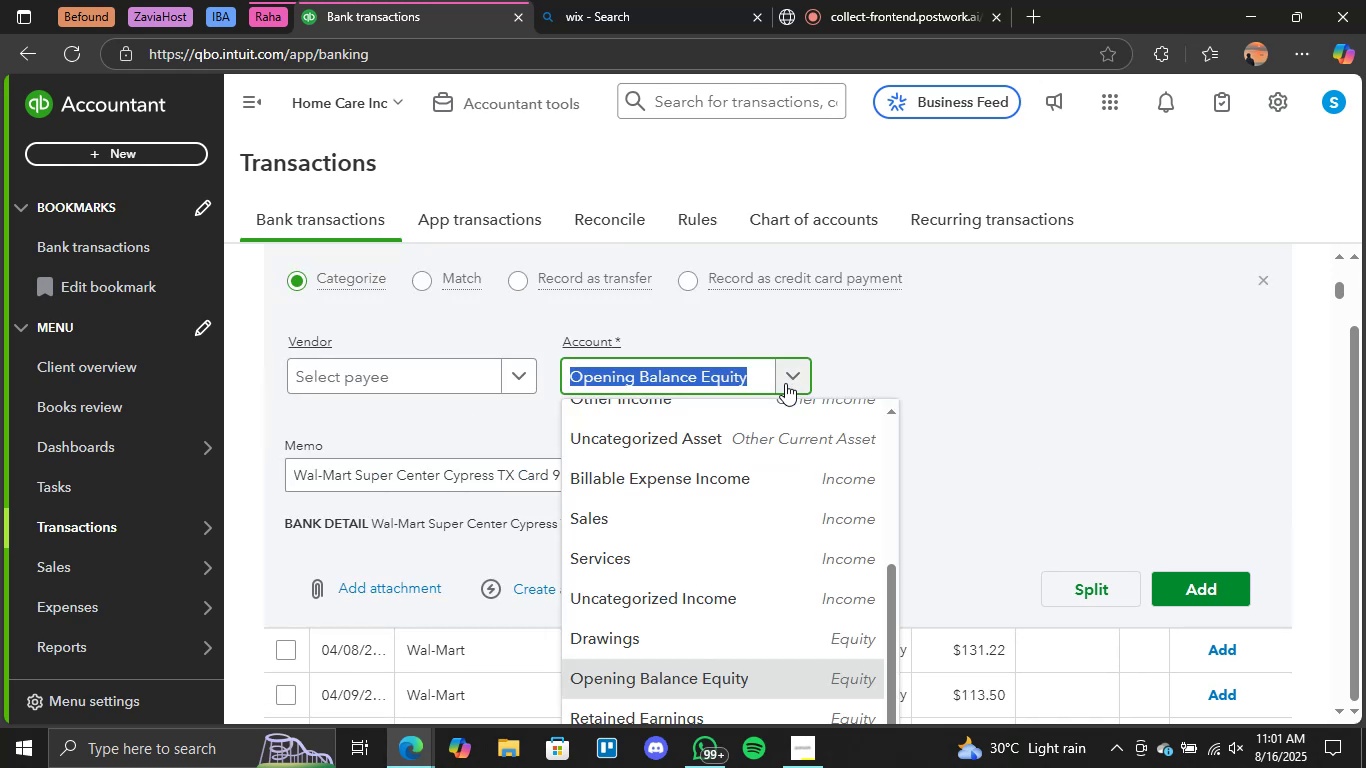 
scroll: coordinate [1022, 474], scroll_direction: down, amount: 7.0
 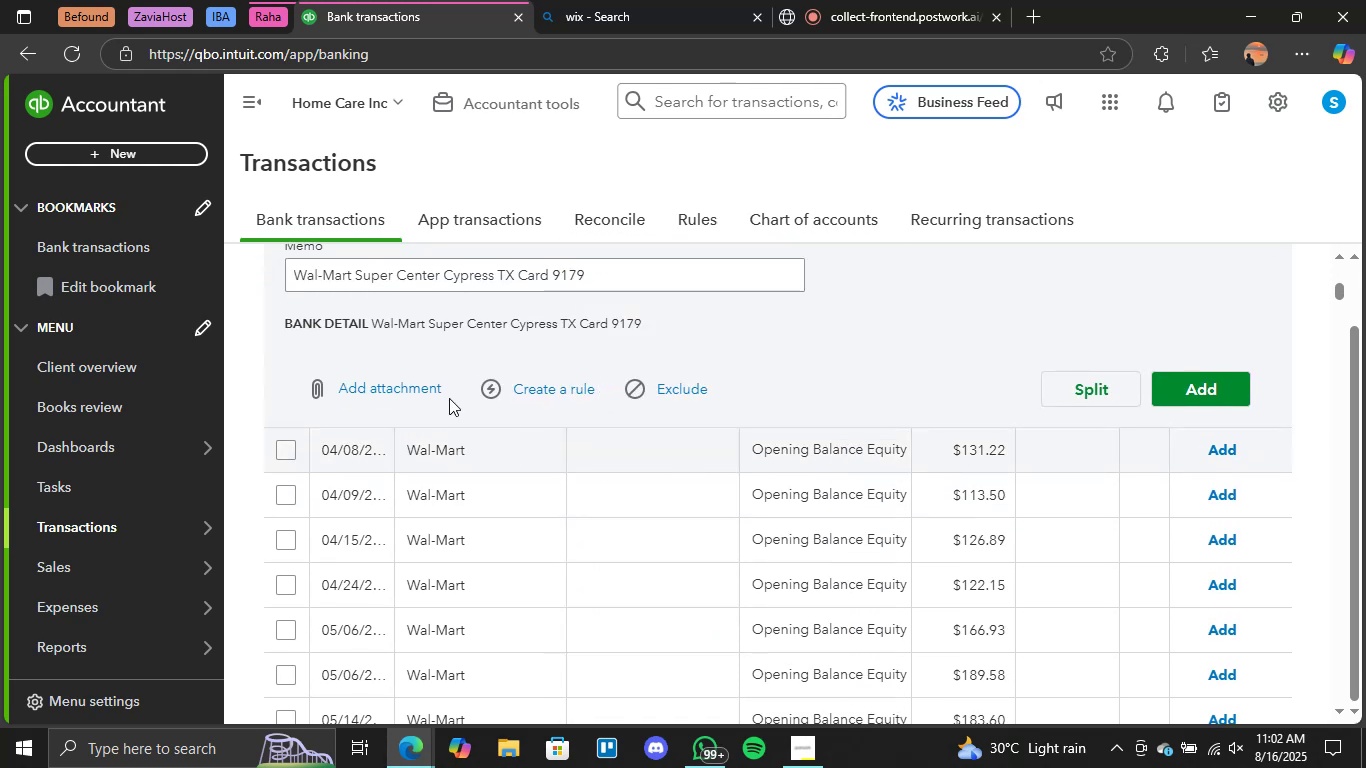 
wait(6.54)
 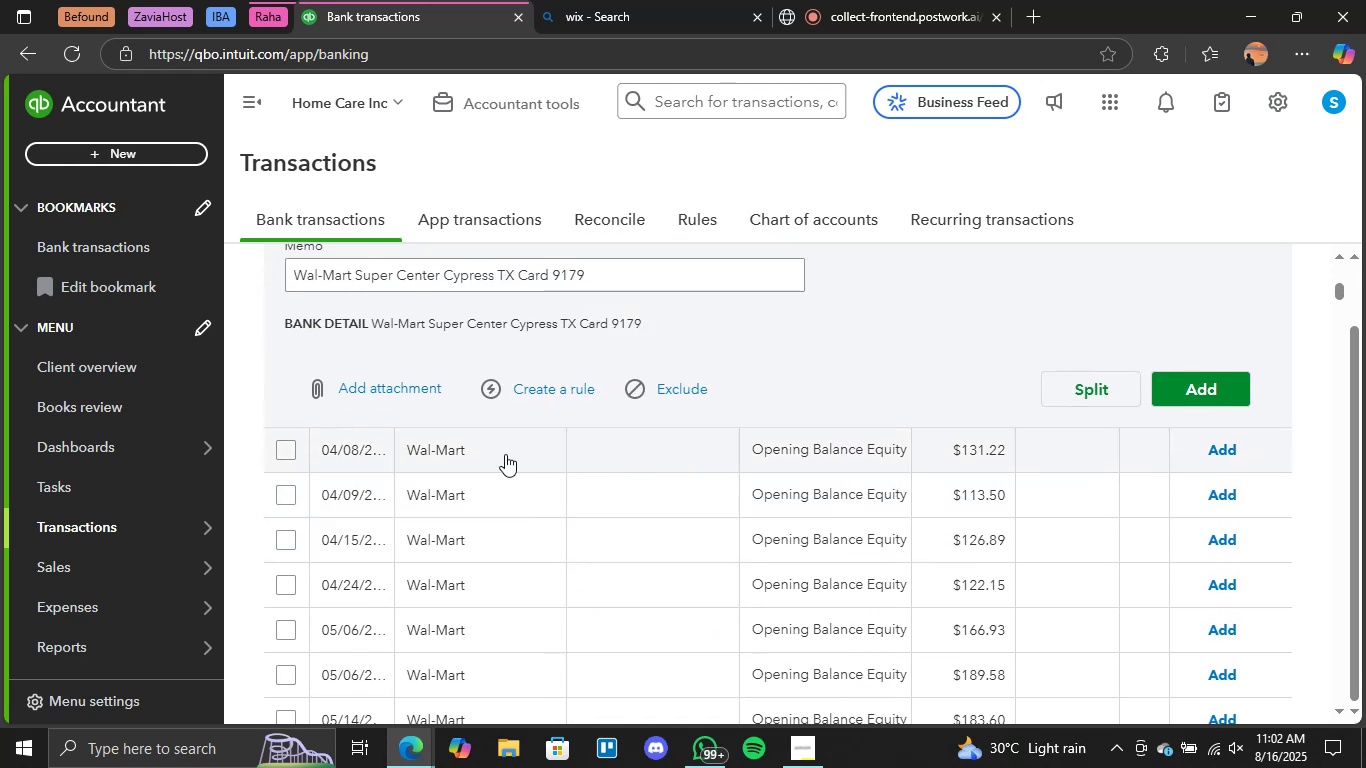 
left_click([442, 454])
 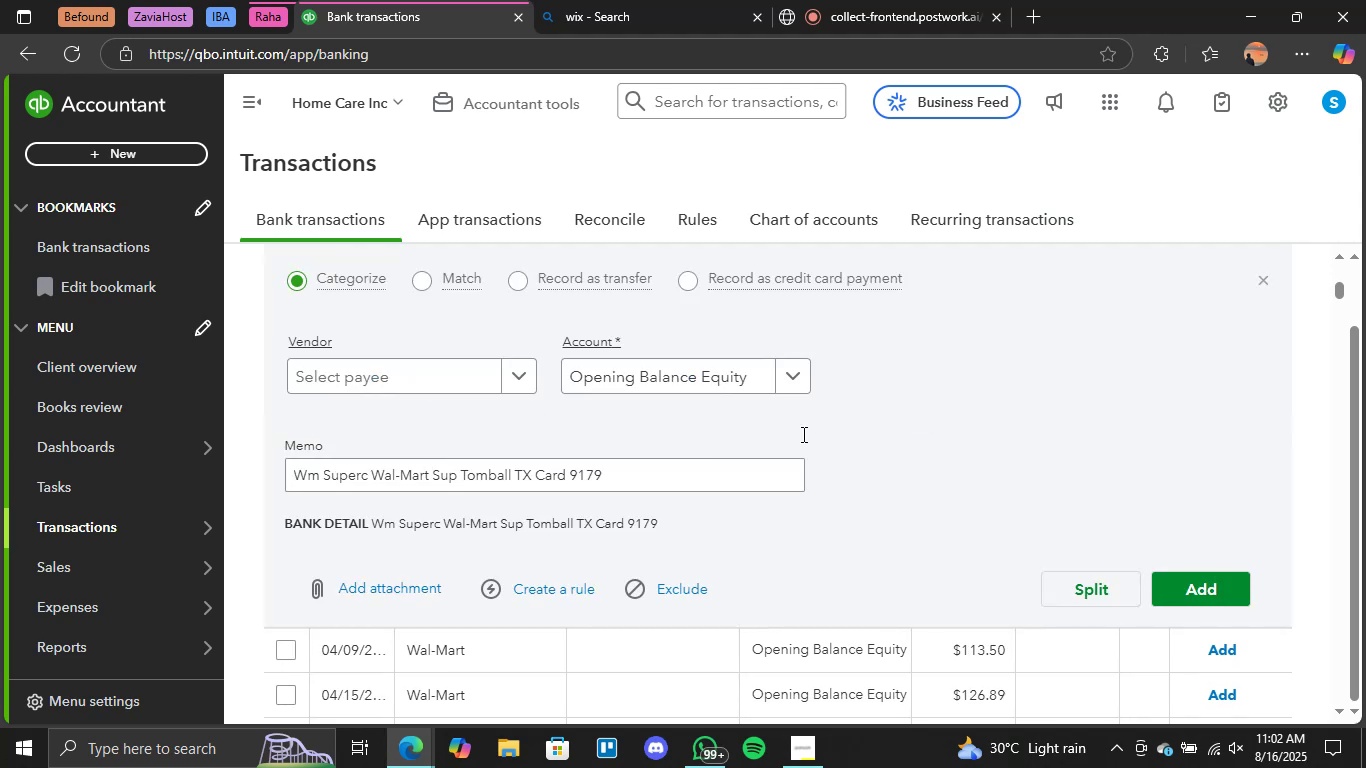 
left_click([795, 389])
 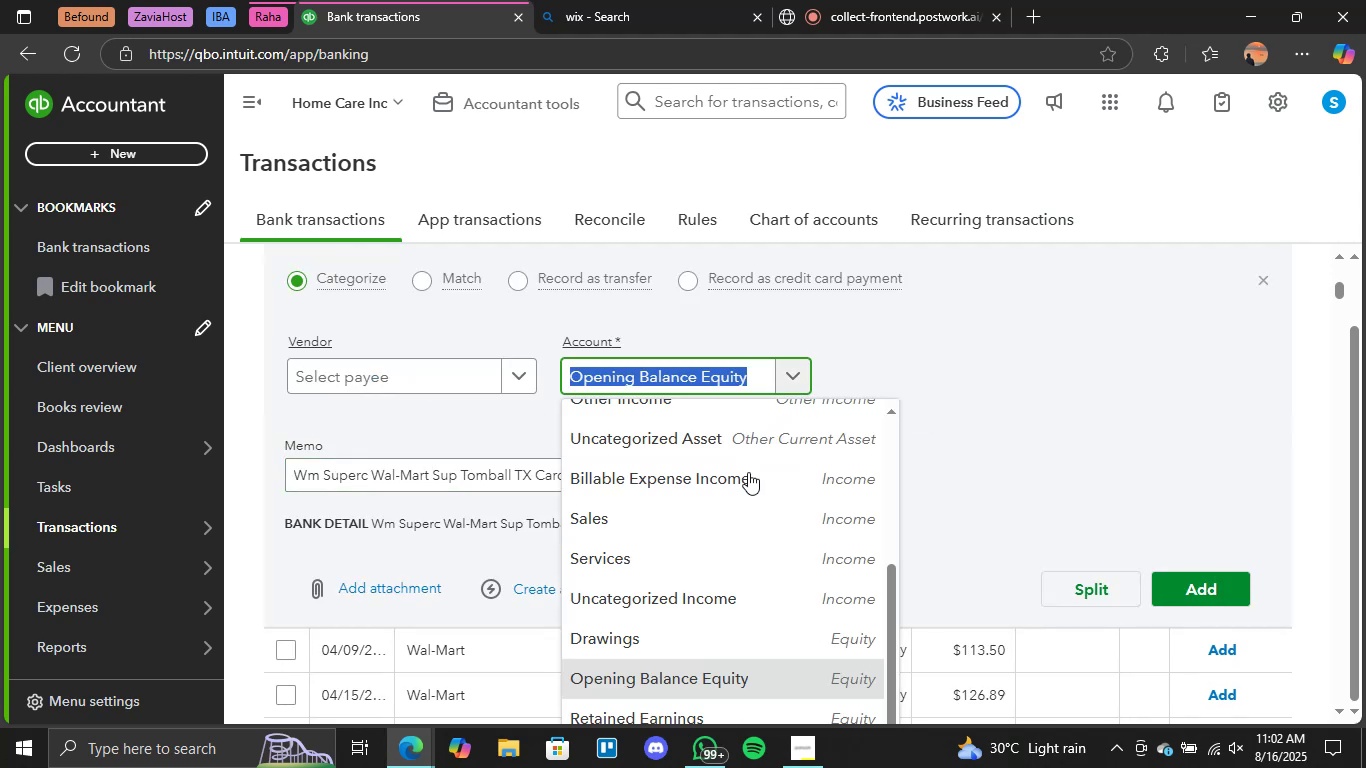 
scroll: coordinate [726, 514], scroll_direction: up, amount: 3.0
 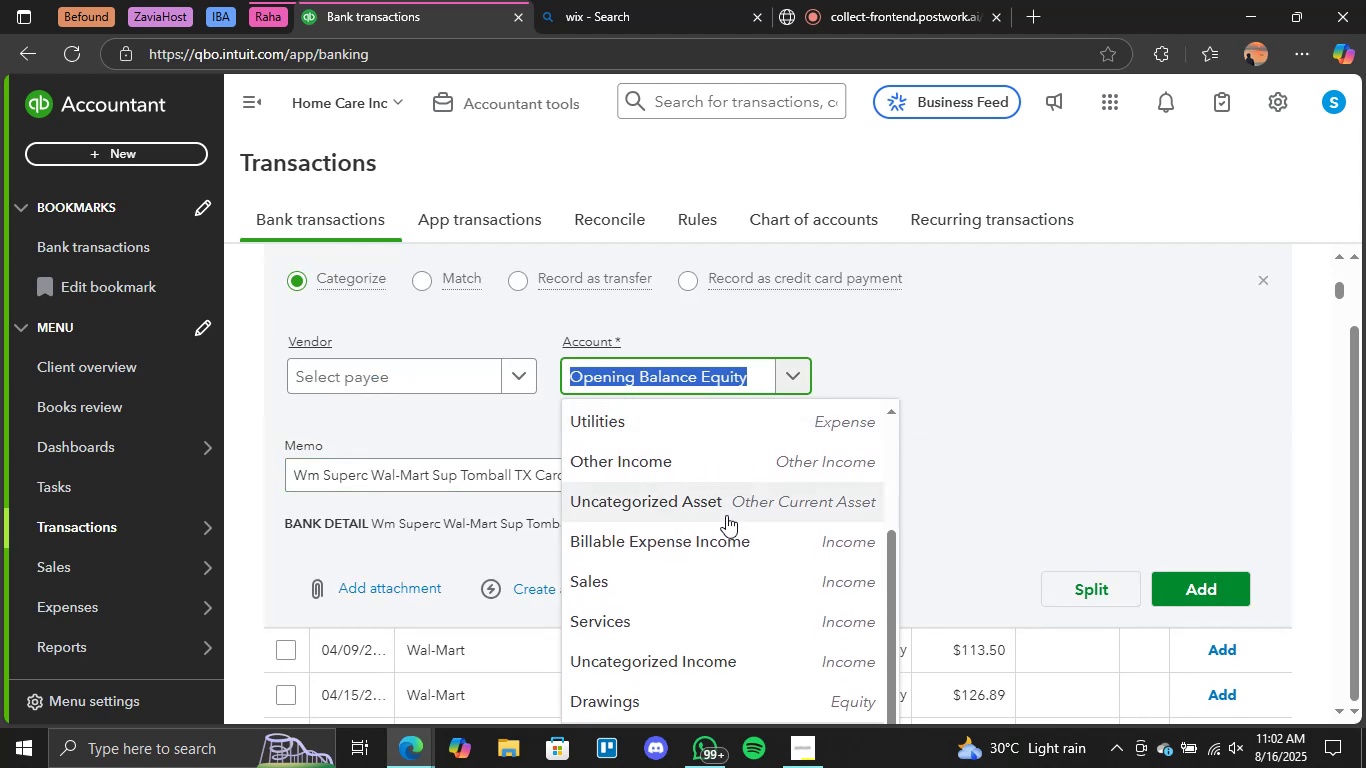 
scroll: coordinate [726, 516], scroll_direction: down, amount: 1.0
 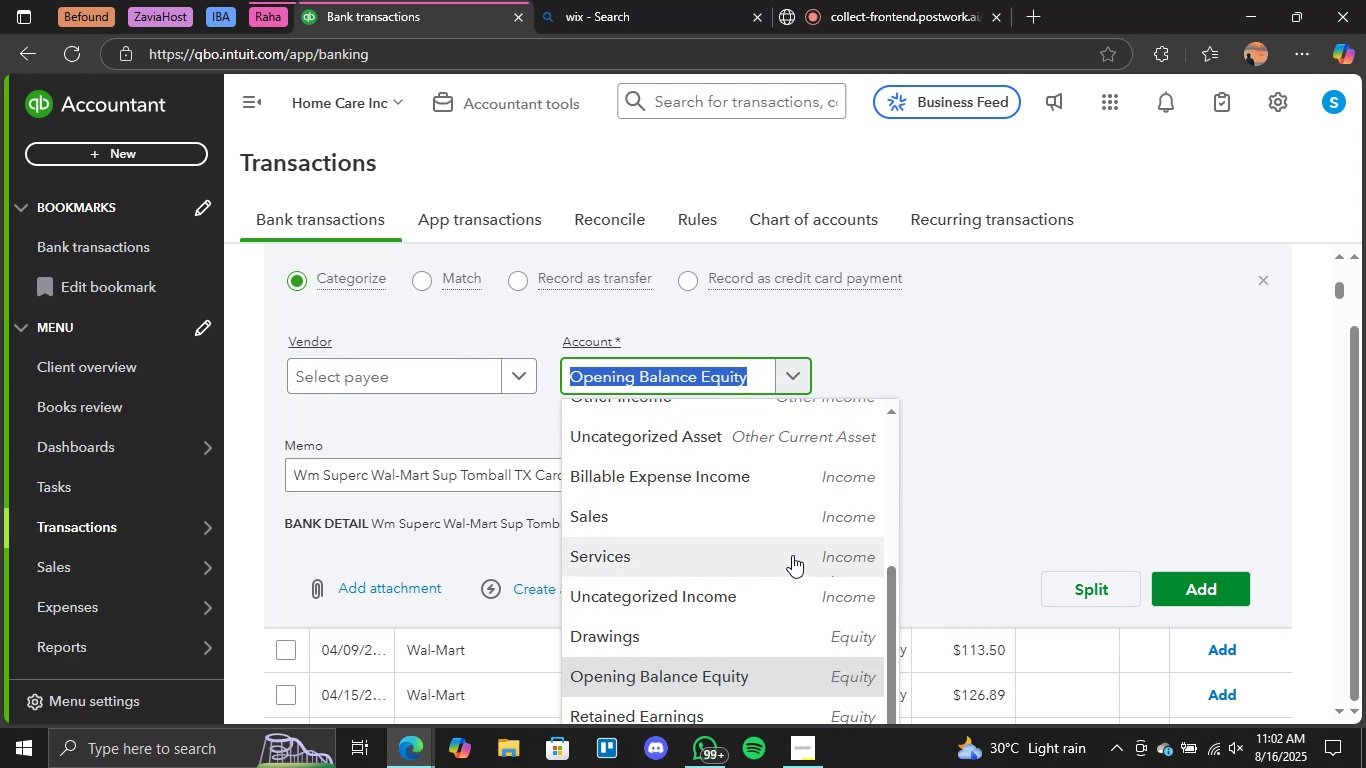 
left_click([792, 555])
 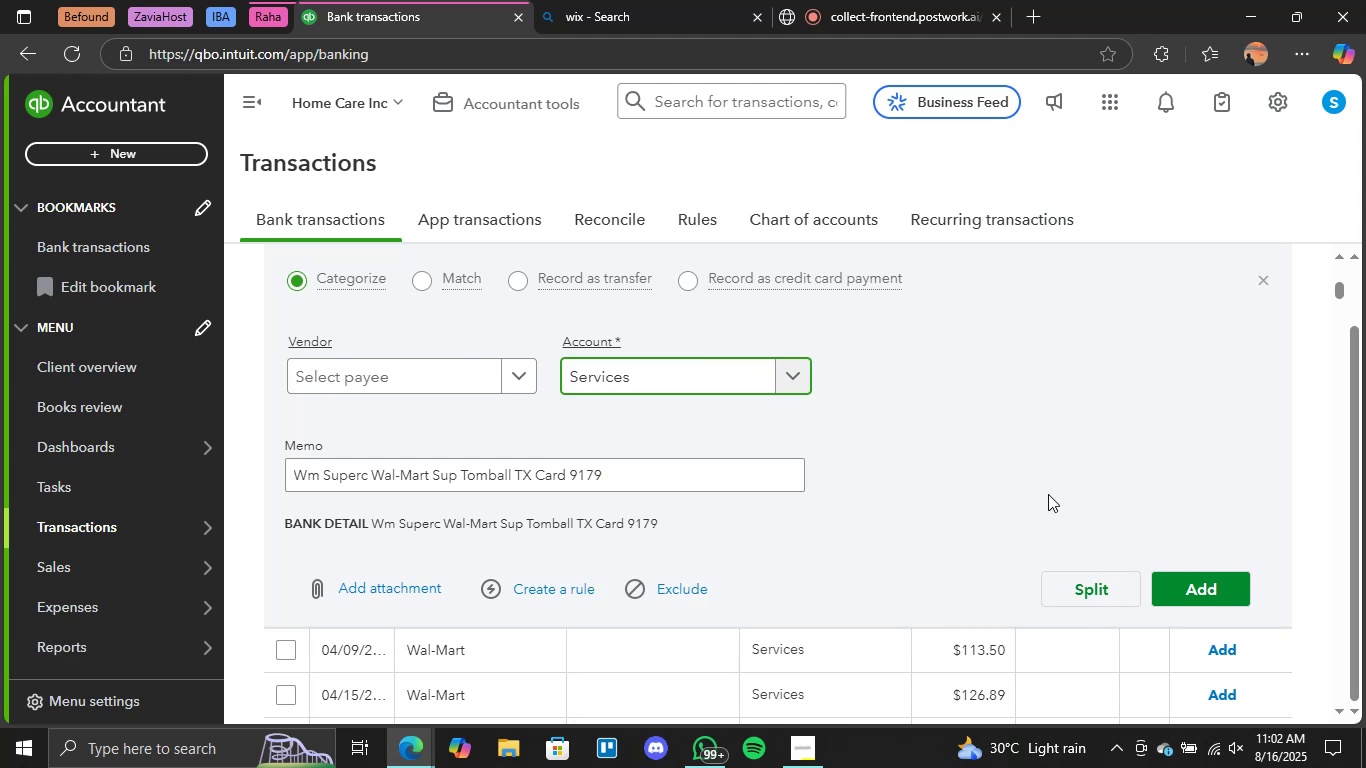 
scroll: coordinate [1048, 494], scroll_direction: down, amount: 4.0
 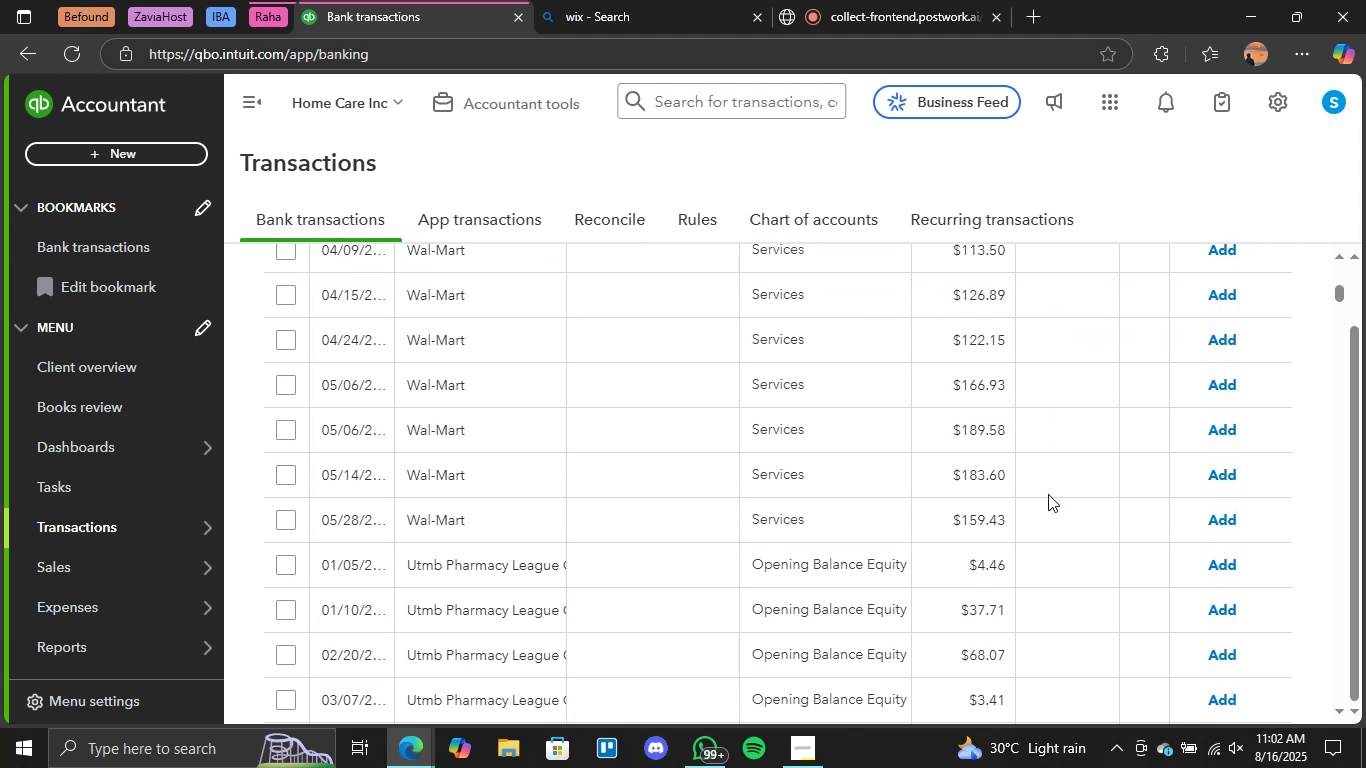 
scroll: coordinate [1048, 494], scroll_direction: up, amount: 4.0
 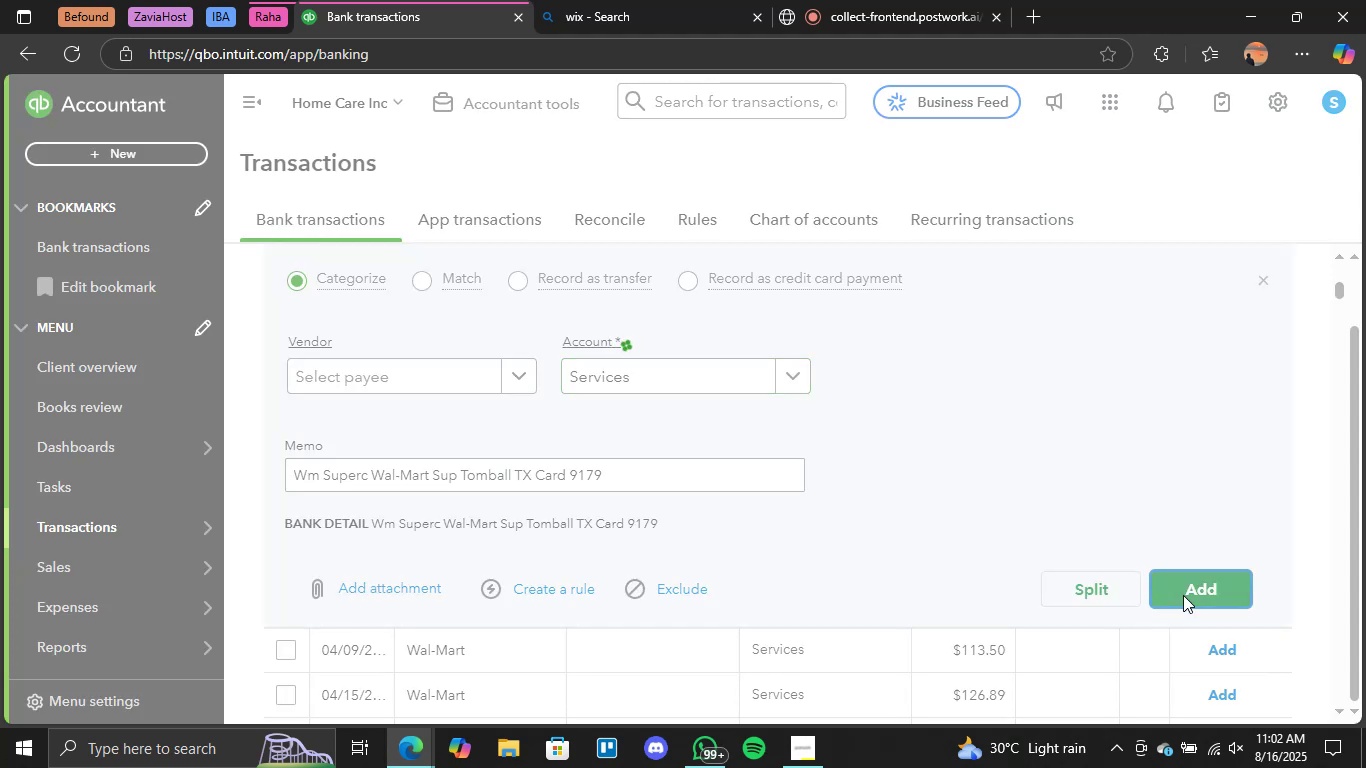 
wait(14.32)
 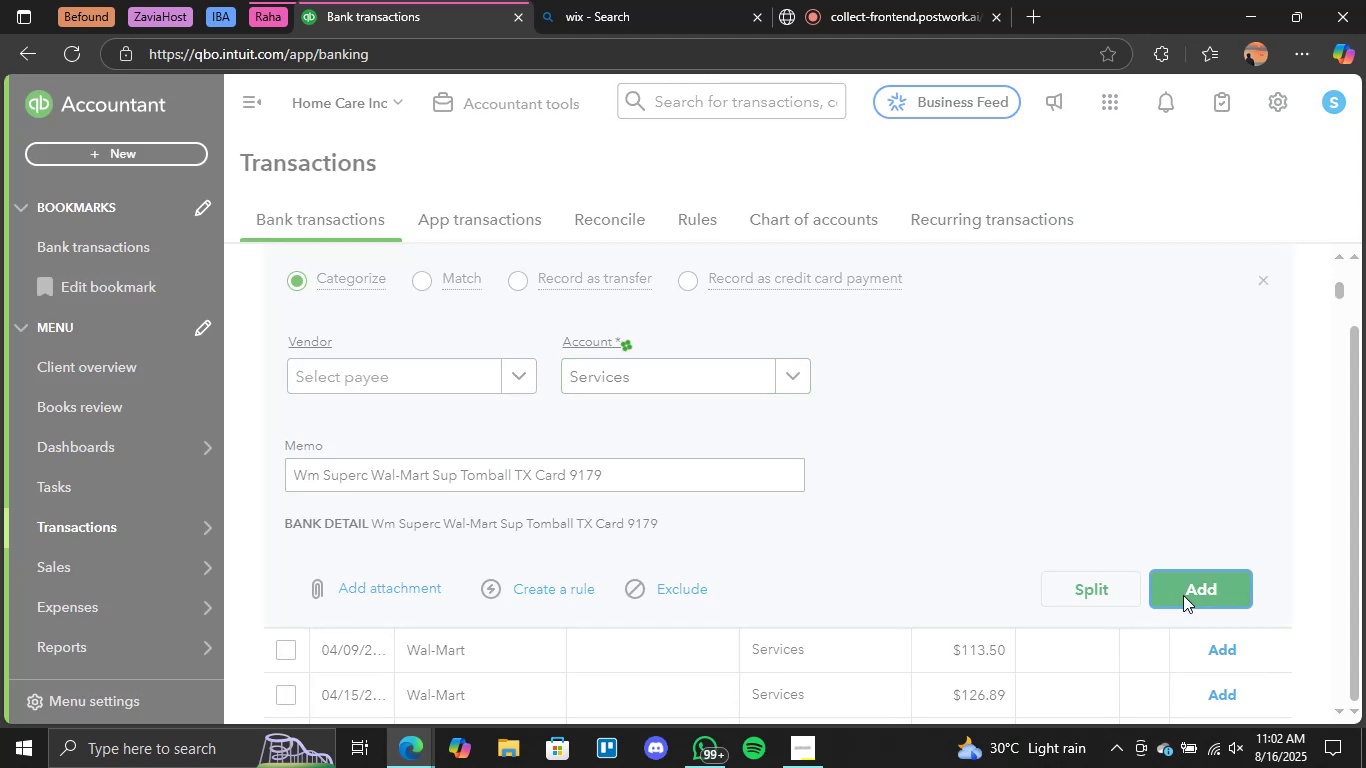 
left_click([1221, 264])
 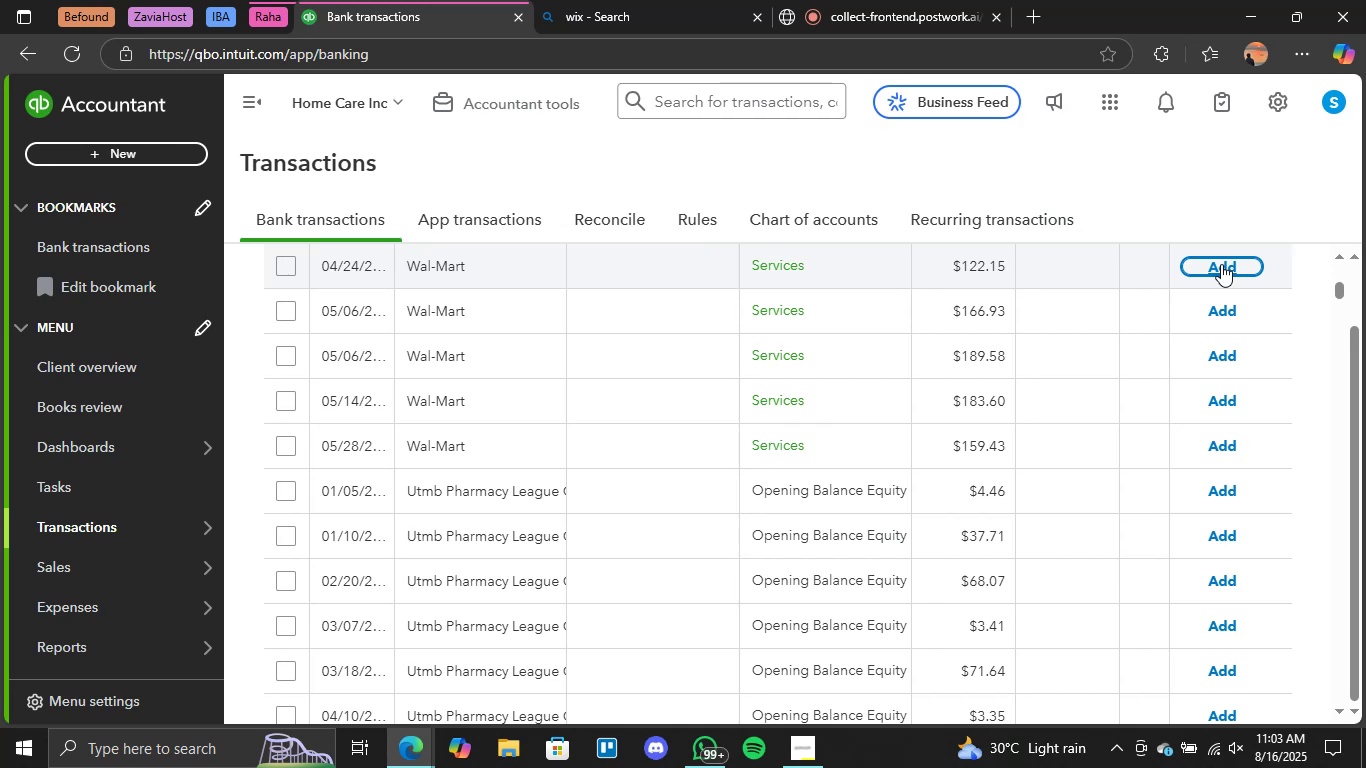 
wait(49.72)
 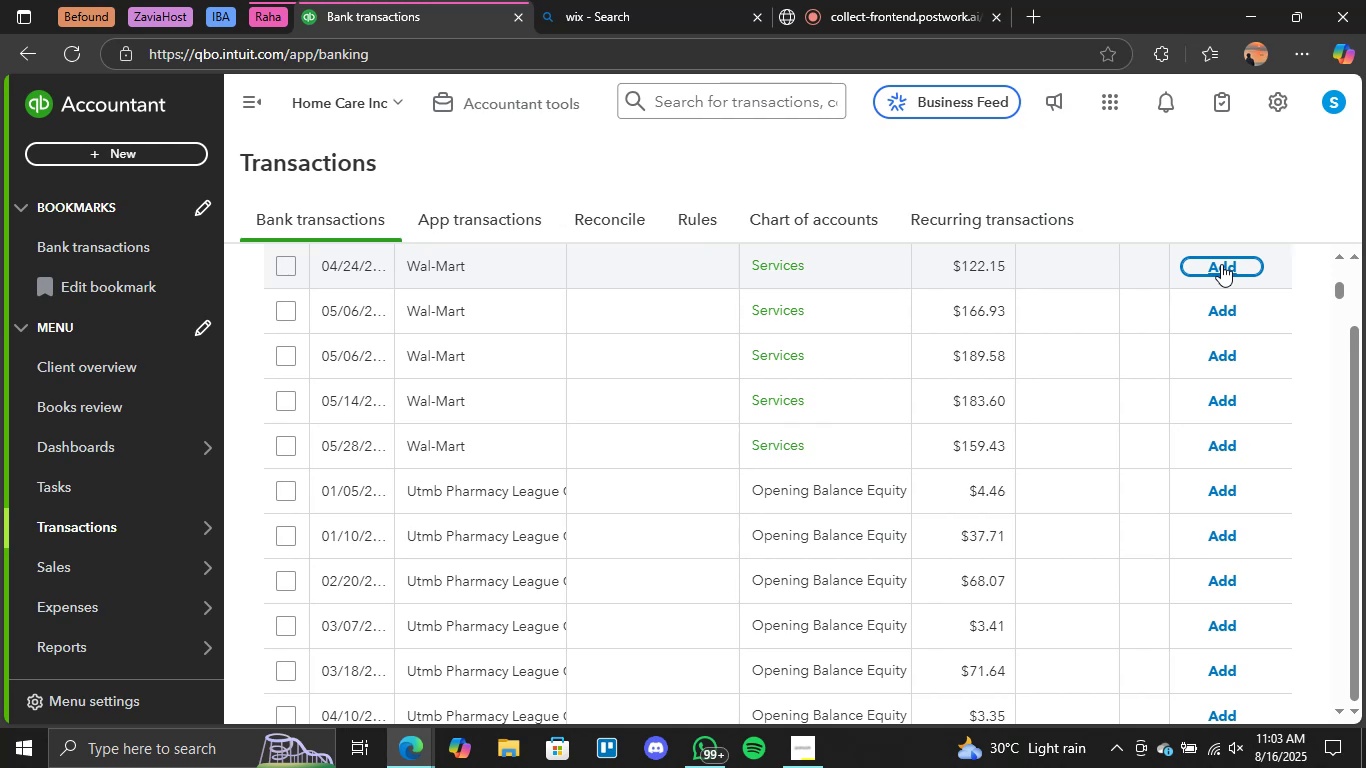 
left_click([1221, 264])
 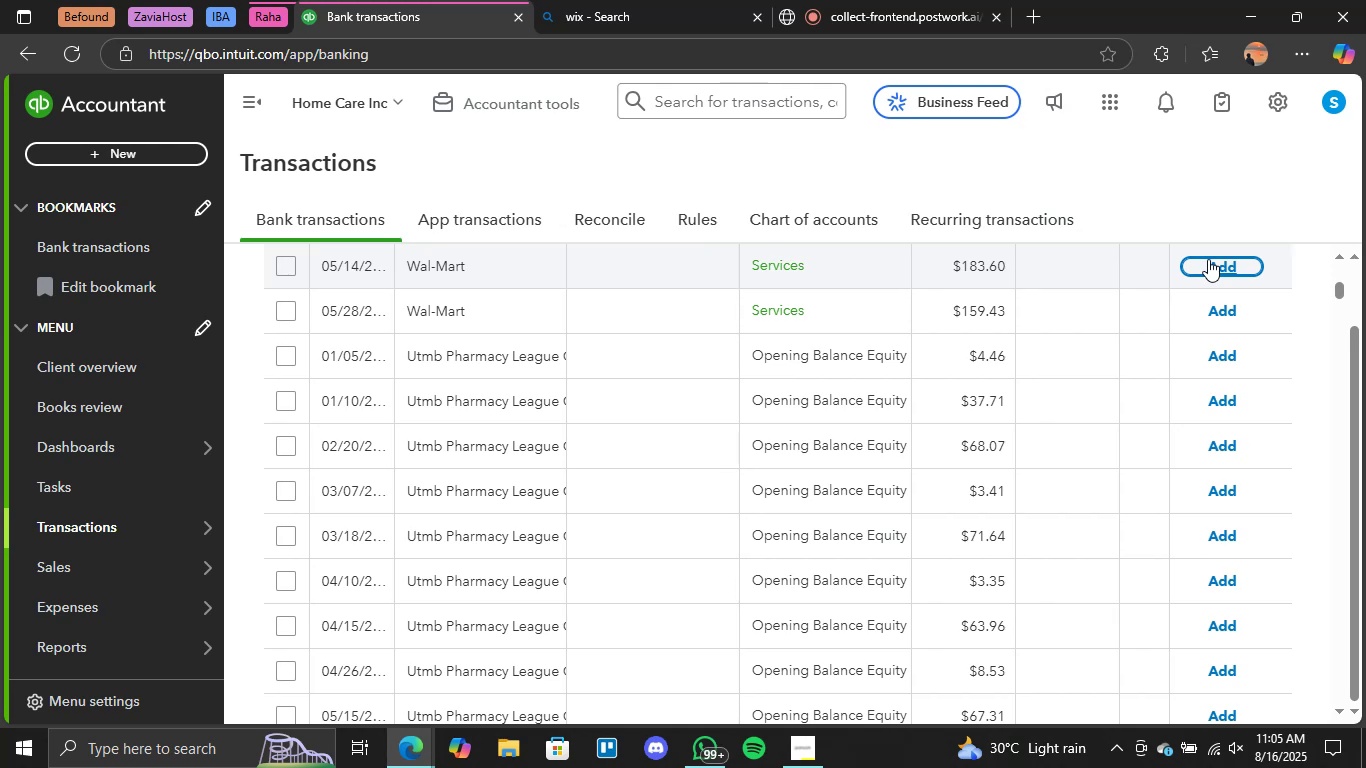 
wait(115.06)
 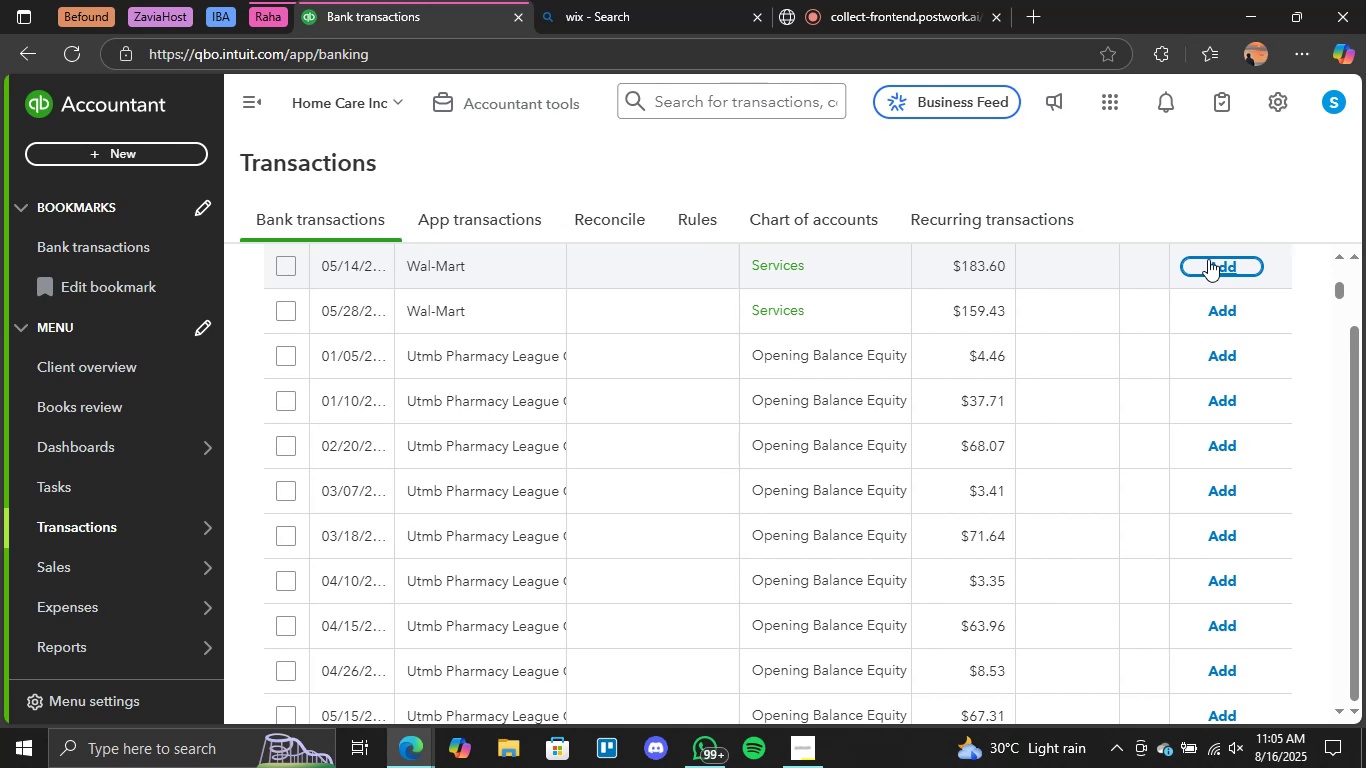 
left_click([1212, 258])
 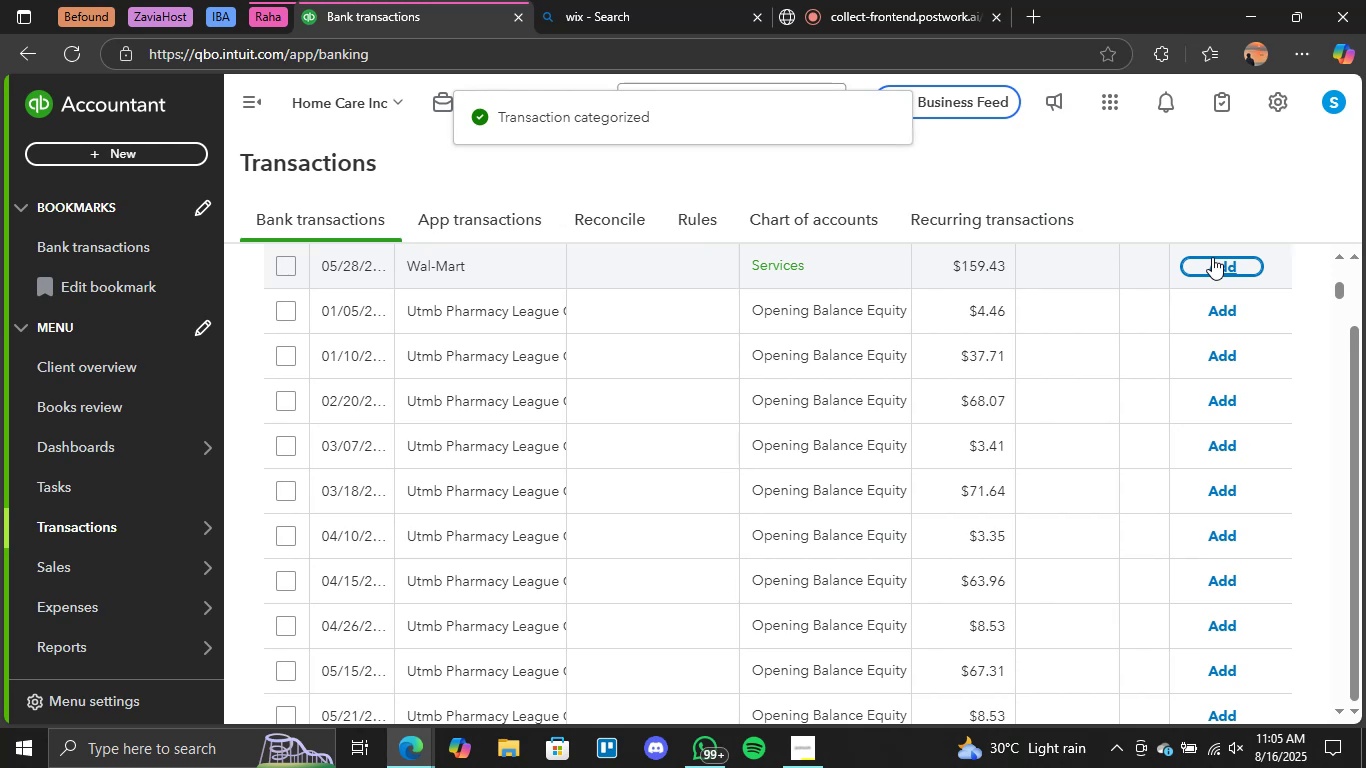 
wait(12.16)
 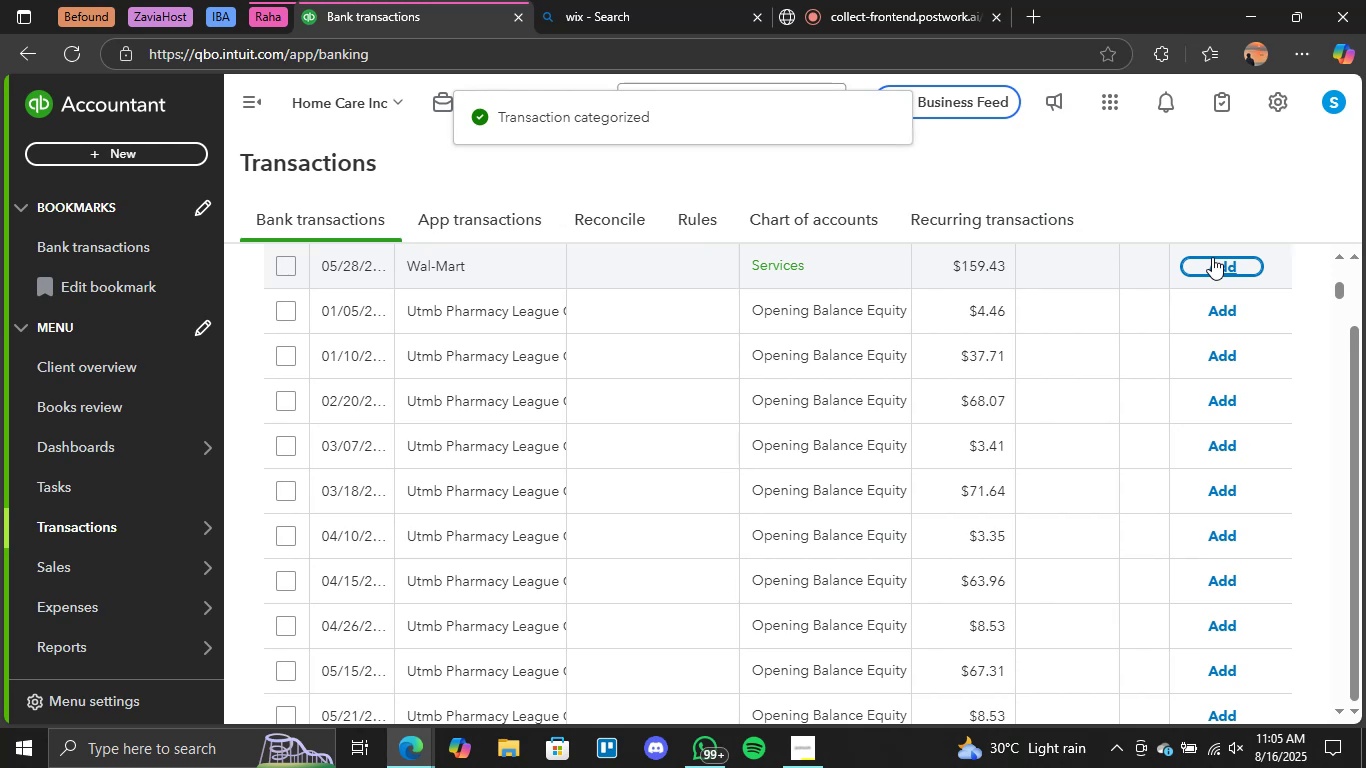 
left_click([1213, 256])
 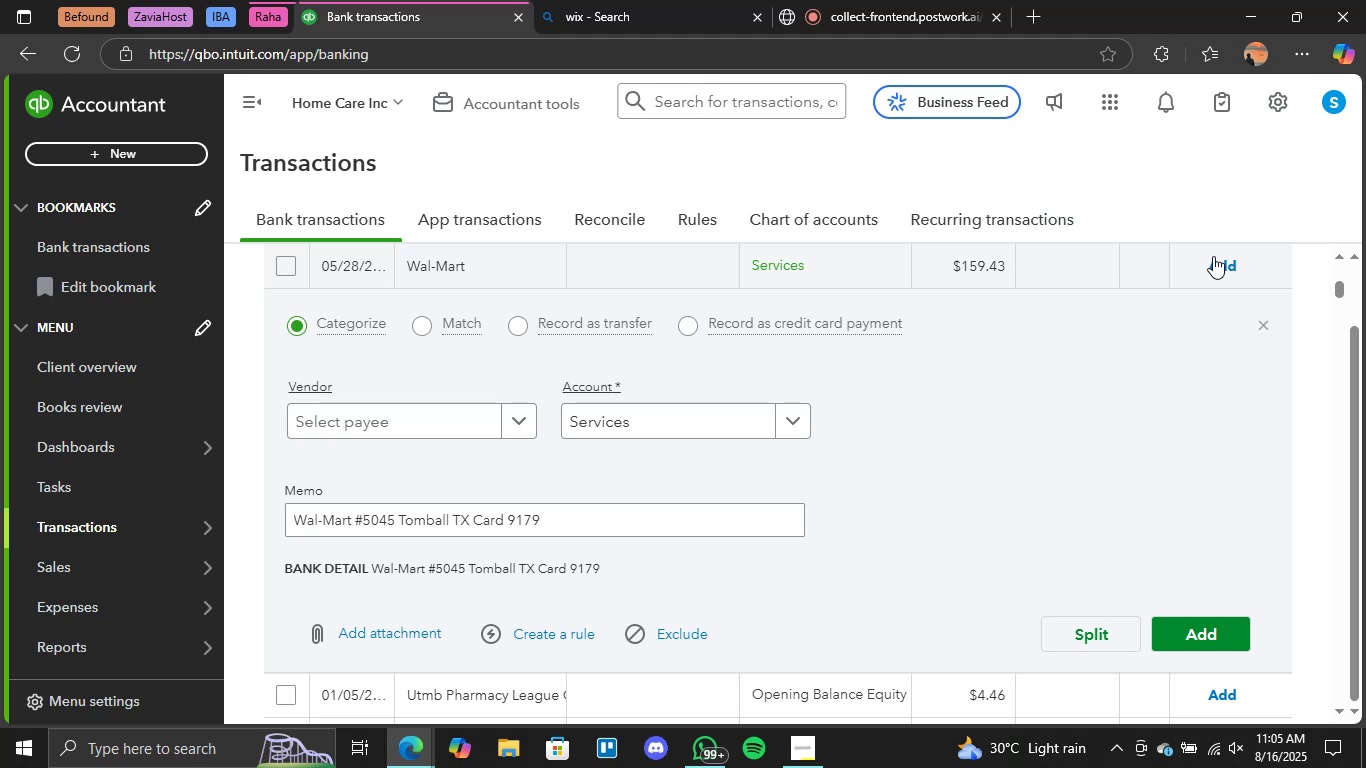 
wait(22.82)
 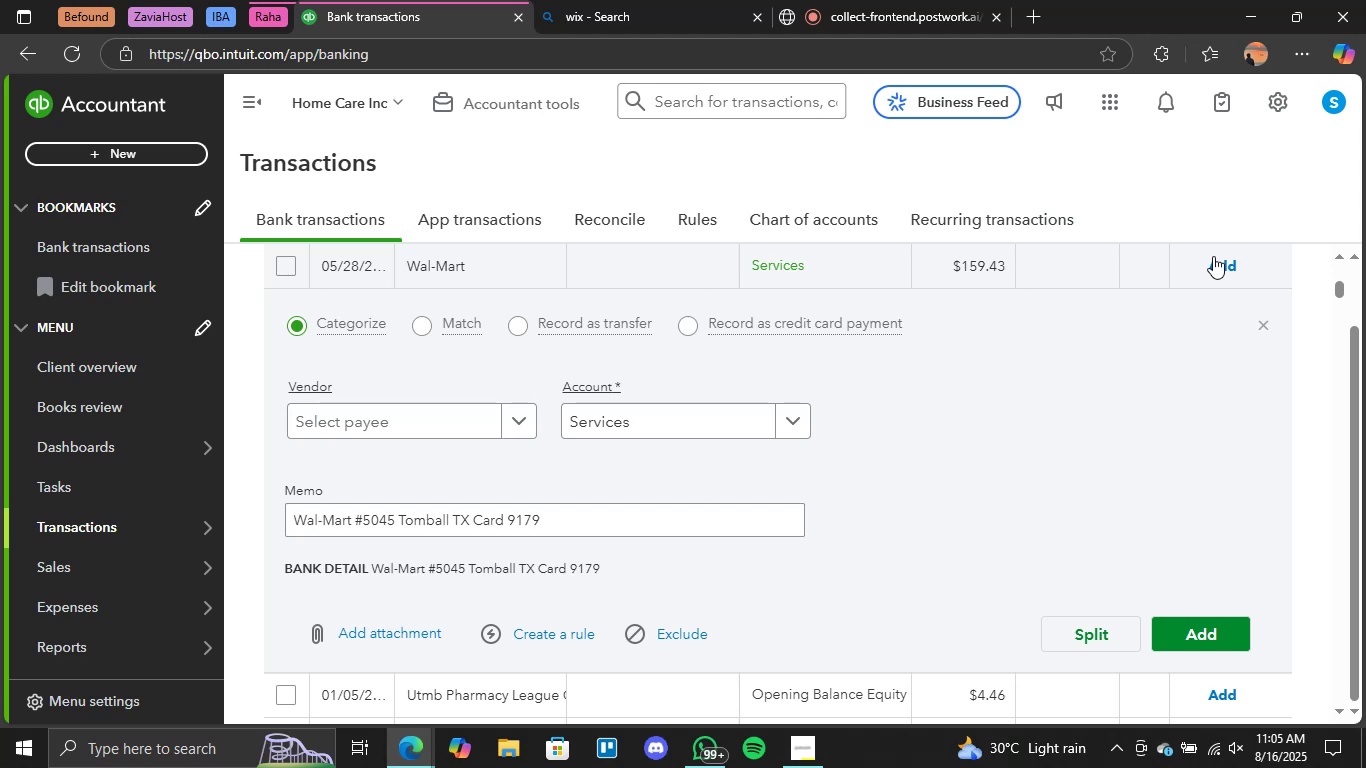 
scroll: coordinate [1176, 473], scroll_direction: up, amount: 5.0
 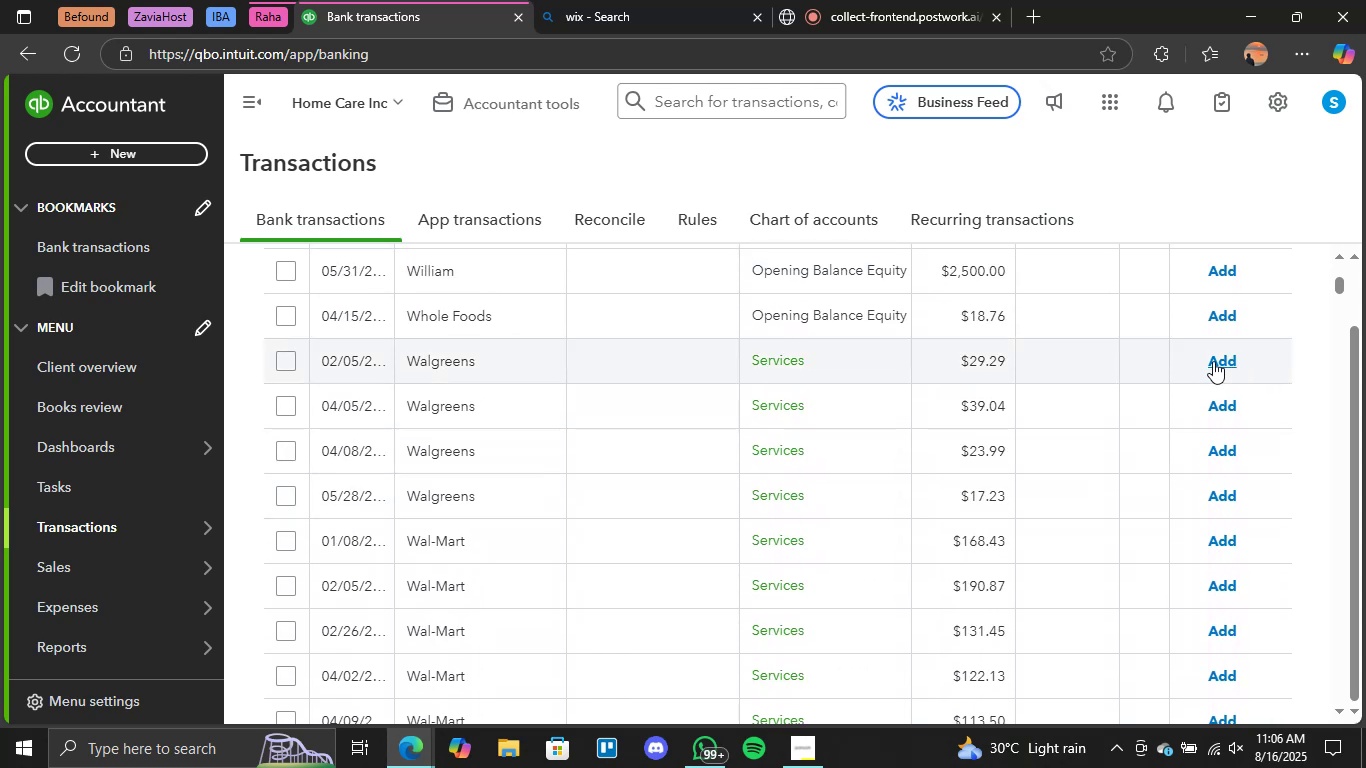 
left_click([1221, 358])
 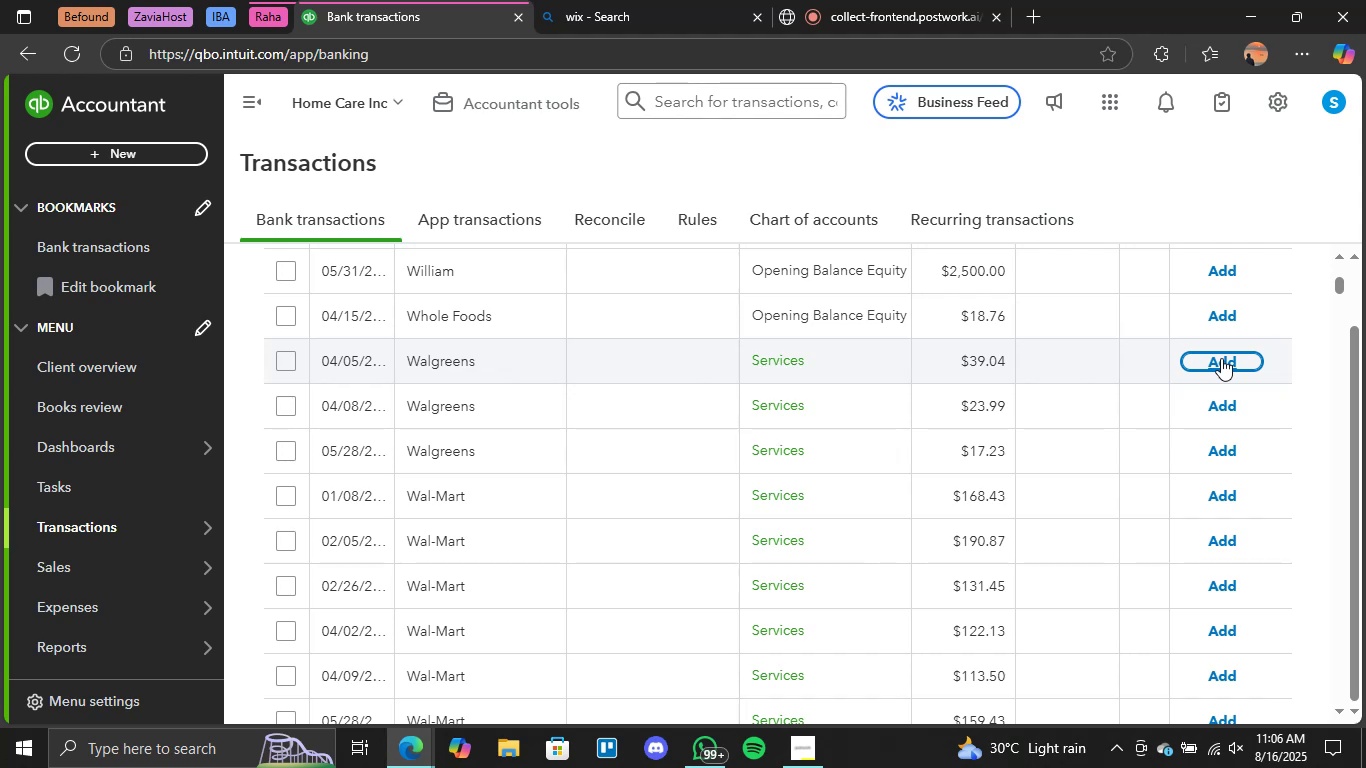 
wait(21.24)
 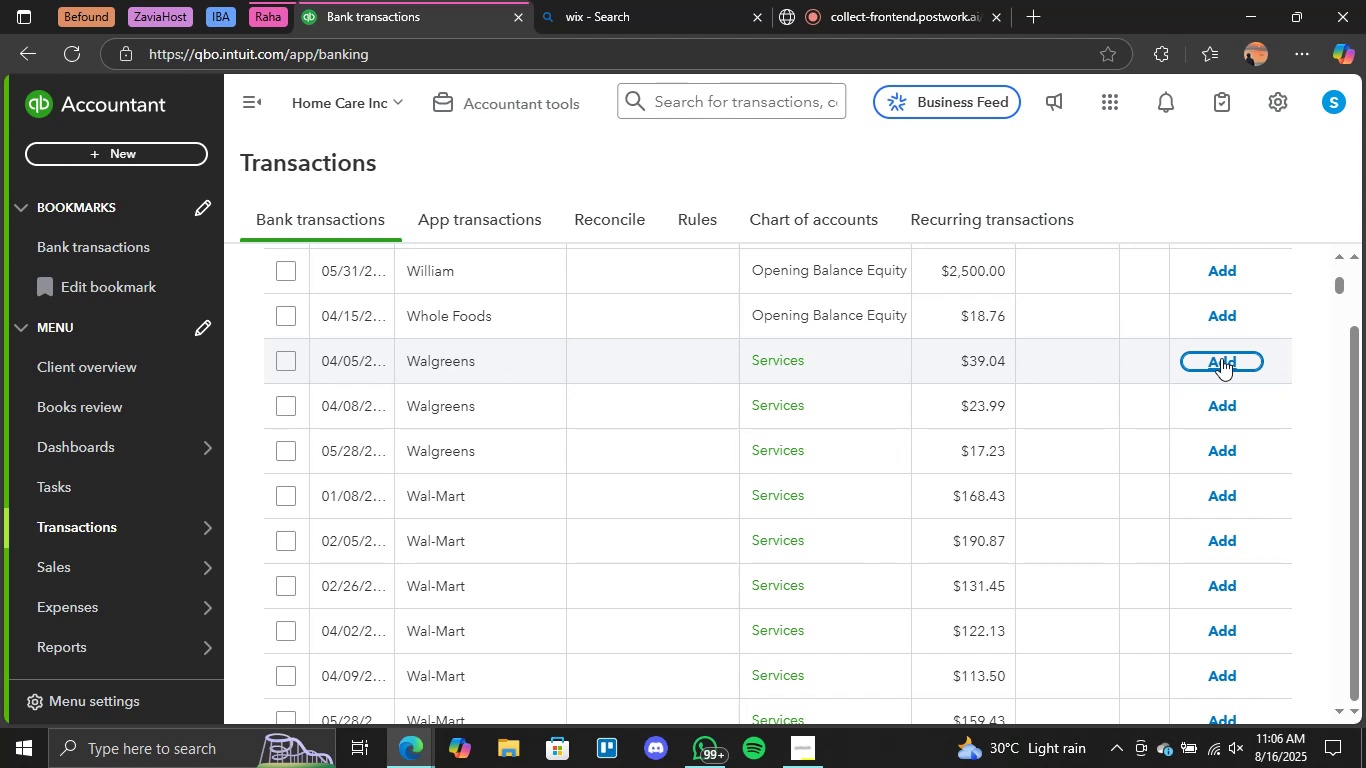 
left_click([1228, 361])
 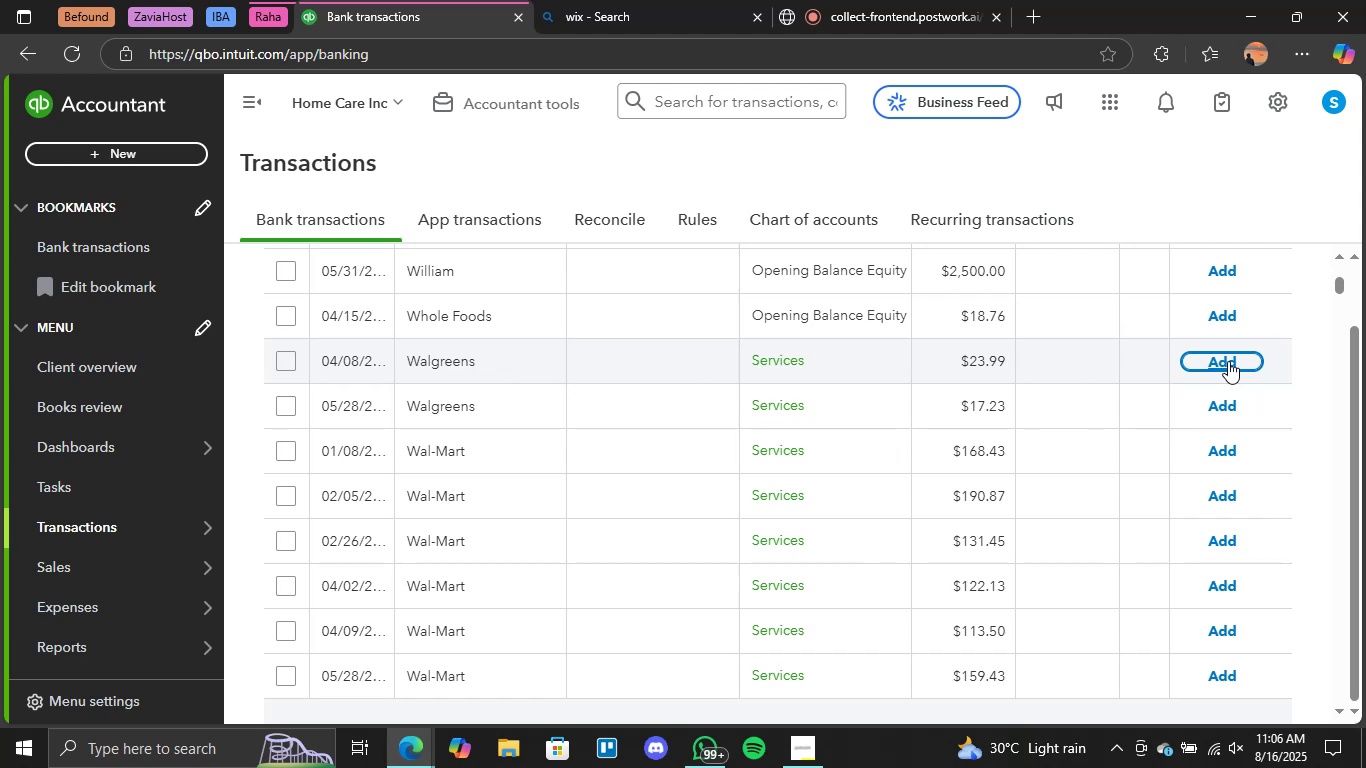 
wait(27.94)
 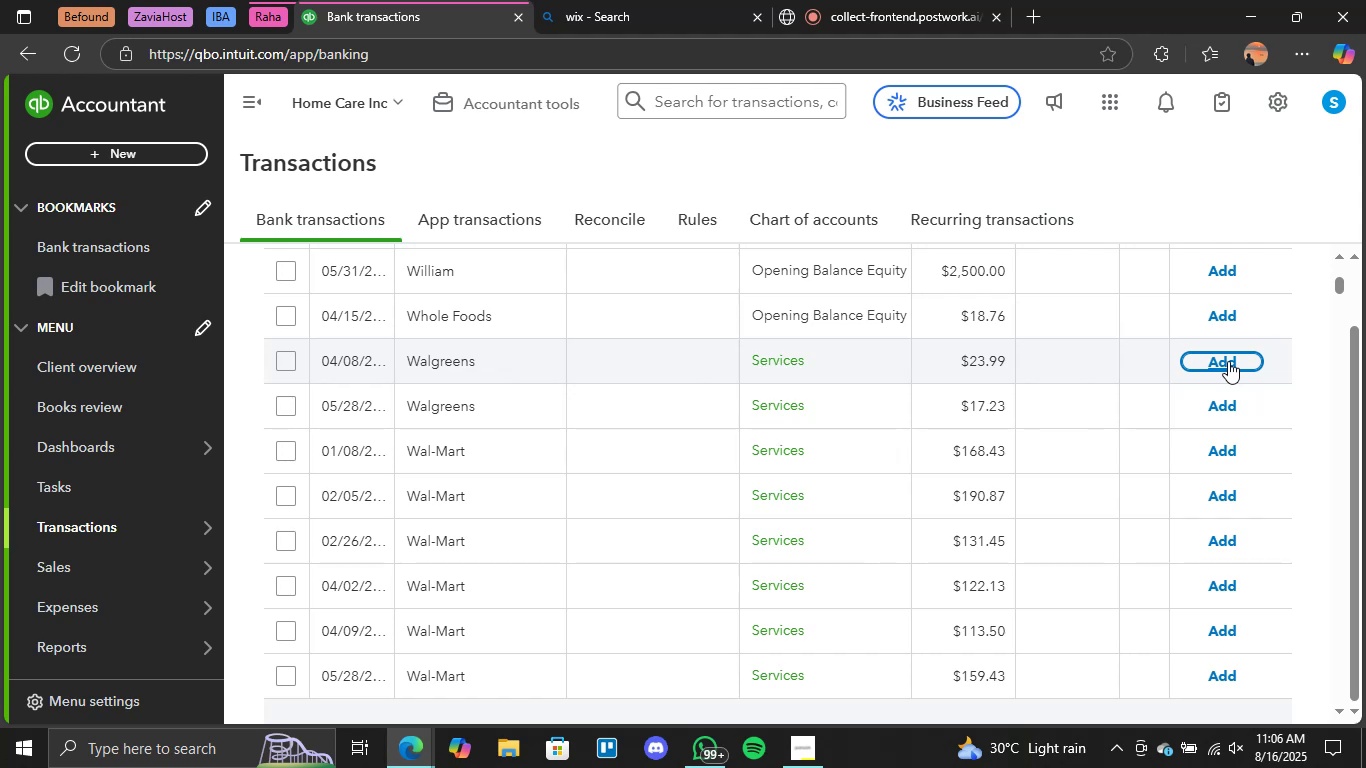 
left_click([1228, 361])
 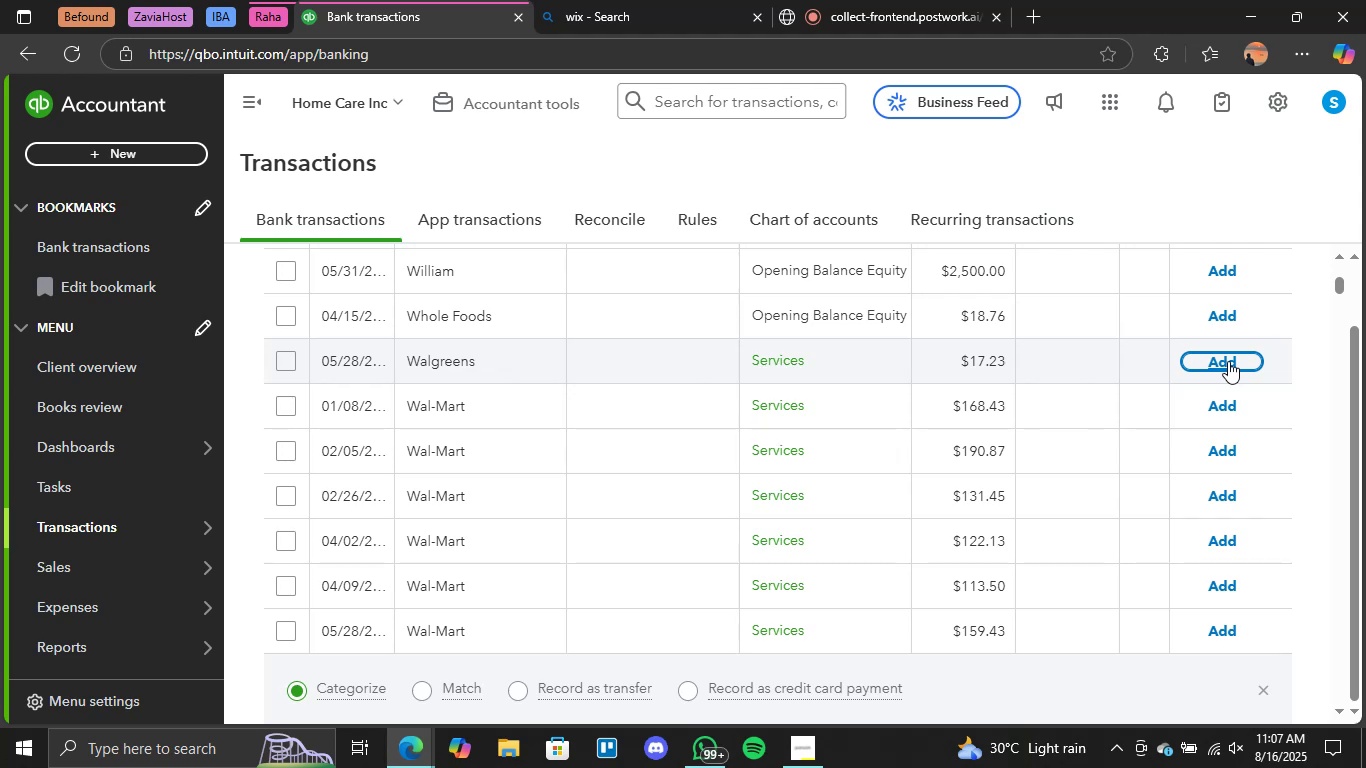 
wait(31.76)
 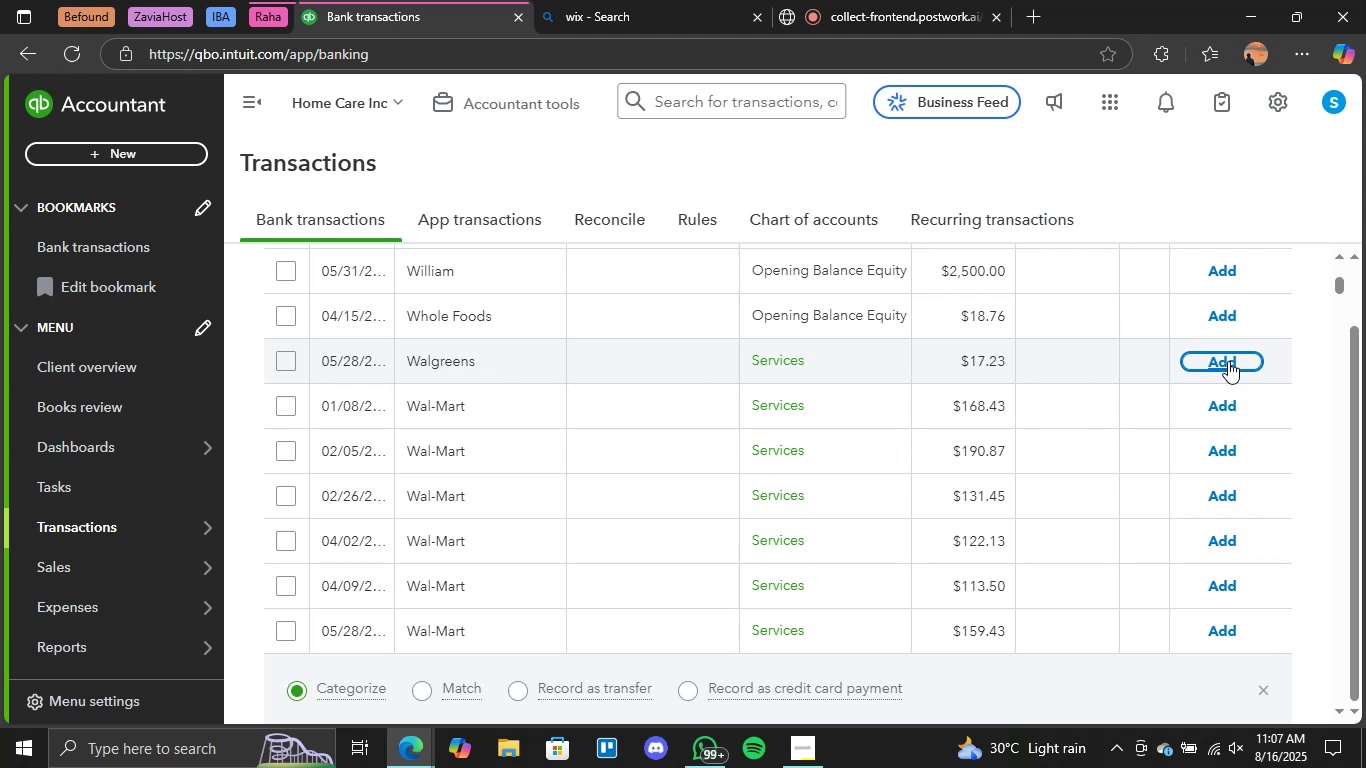 
left_click([1228, 355])
 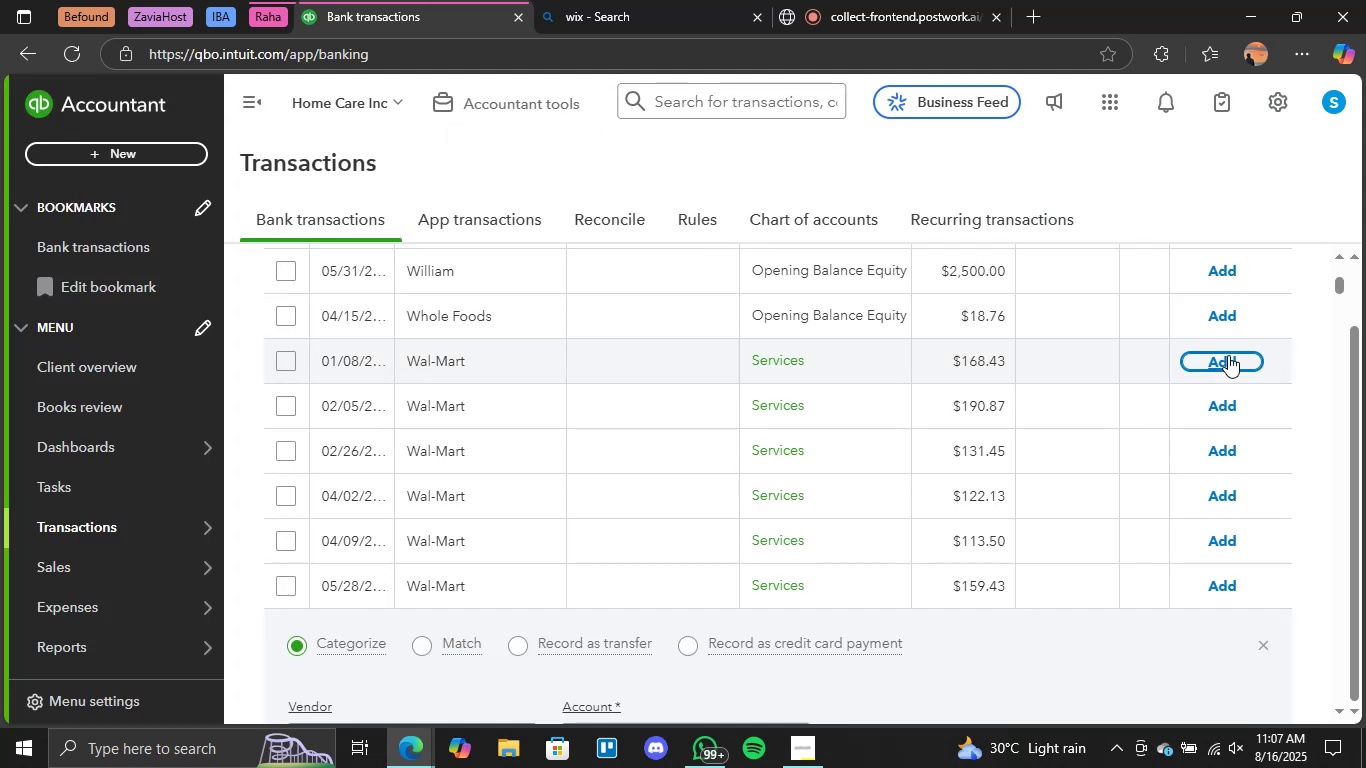 
wait(16.87)
 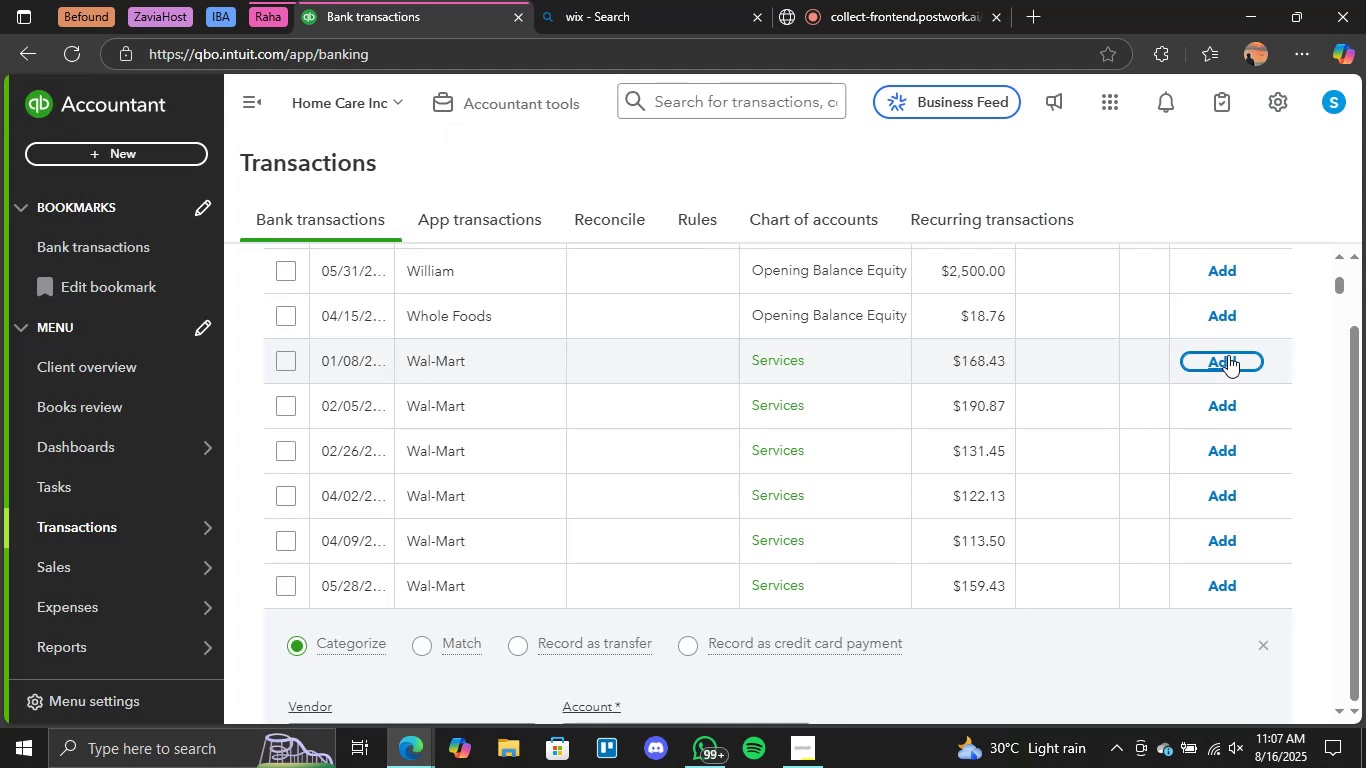 
left_click([1228, 355])
 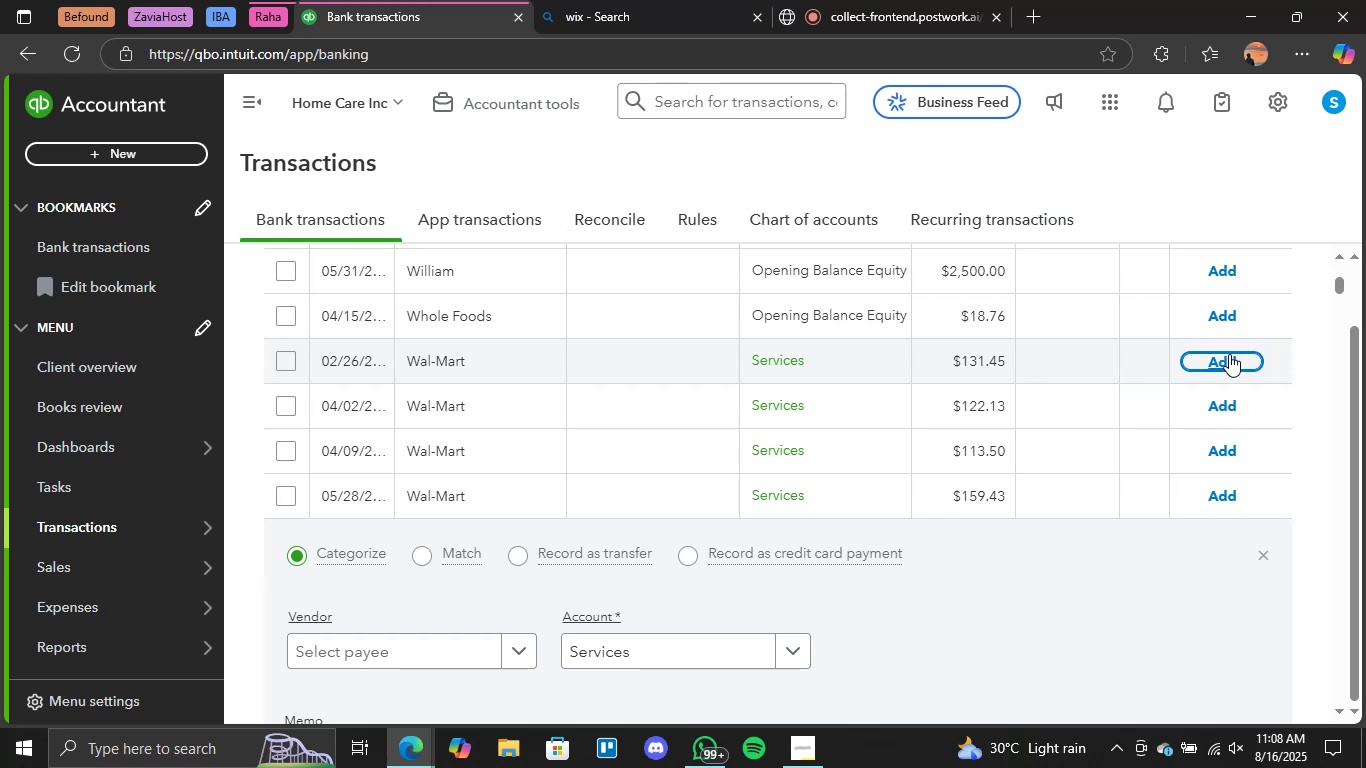 
wait(70.91)
 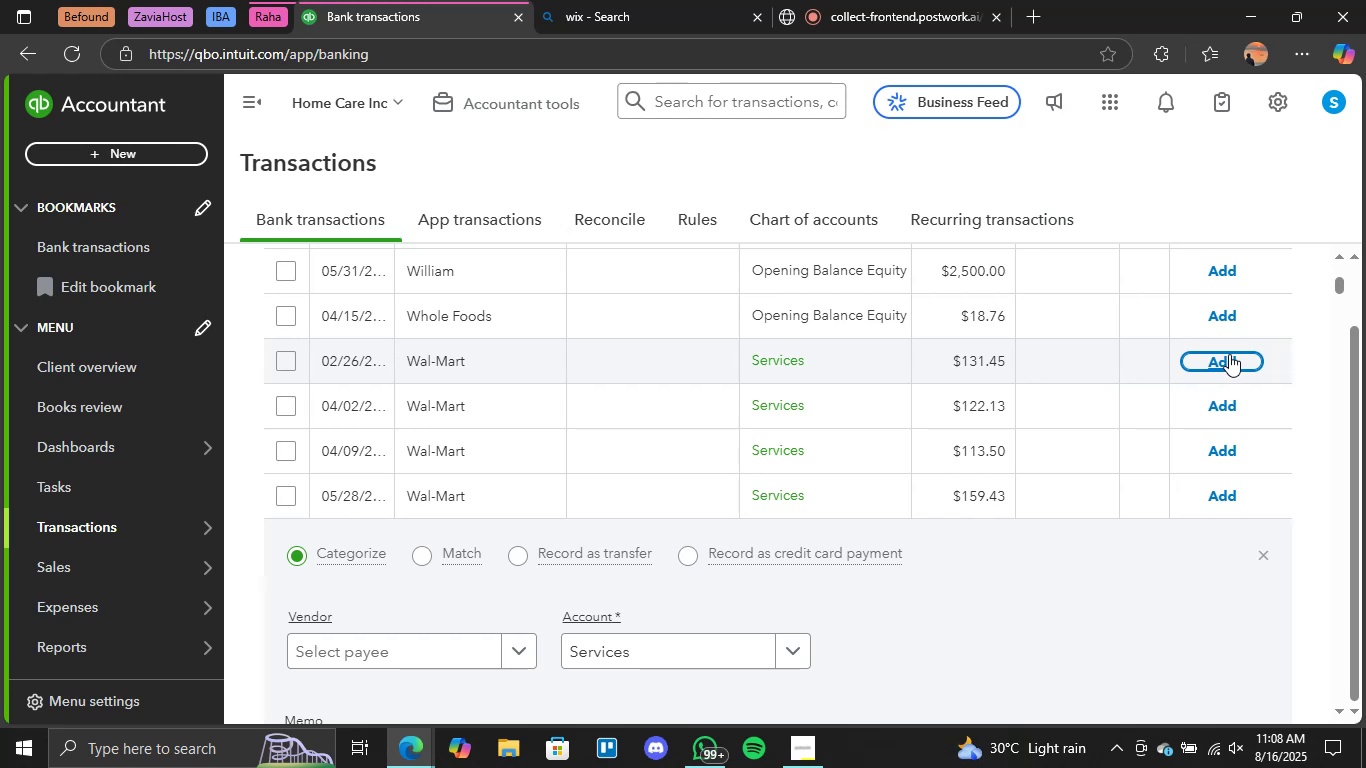 
left_click([1229, 354])
 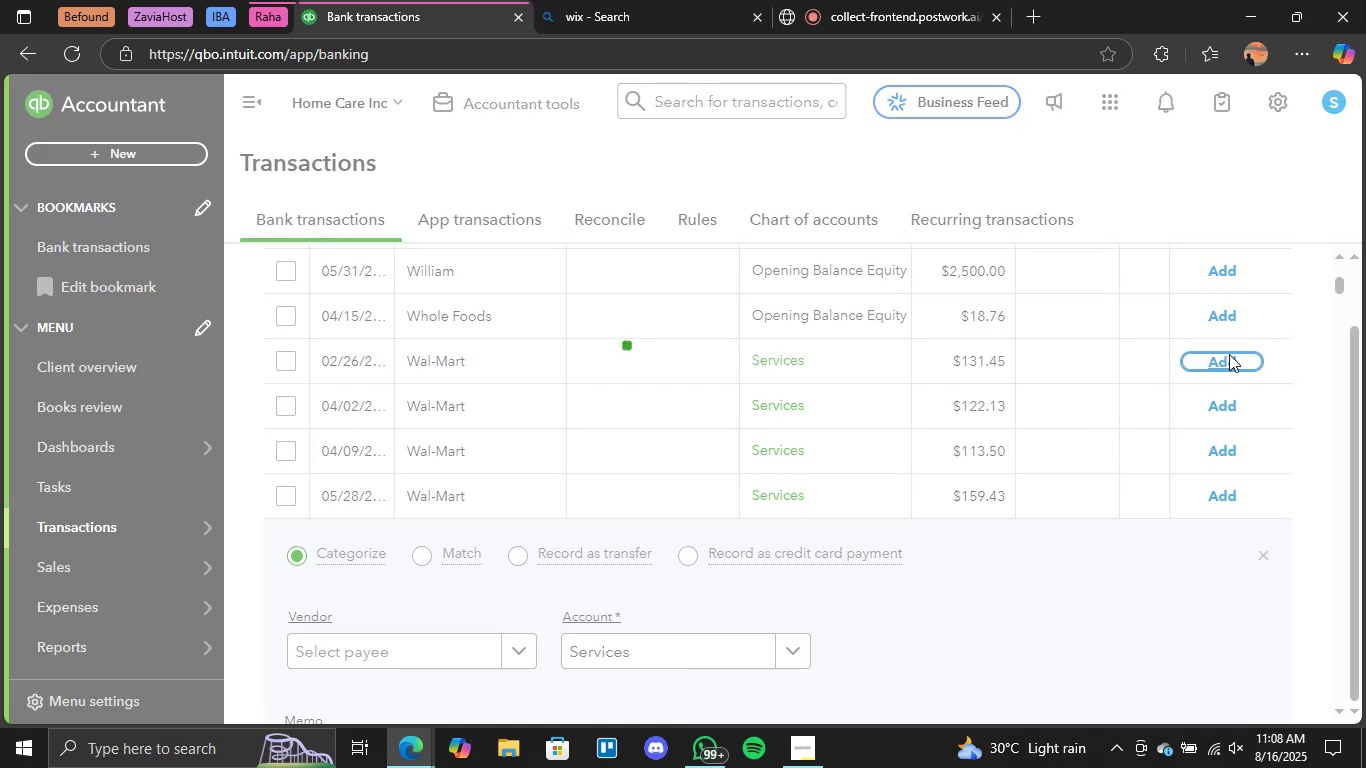 
wait(10.95)
 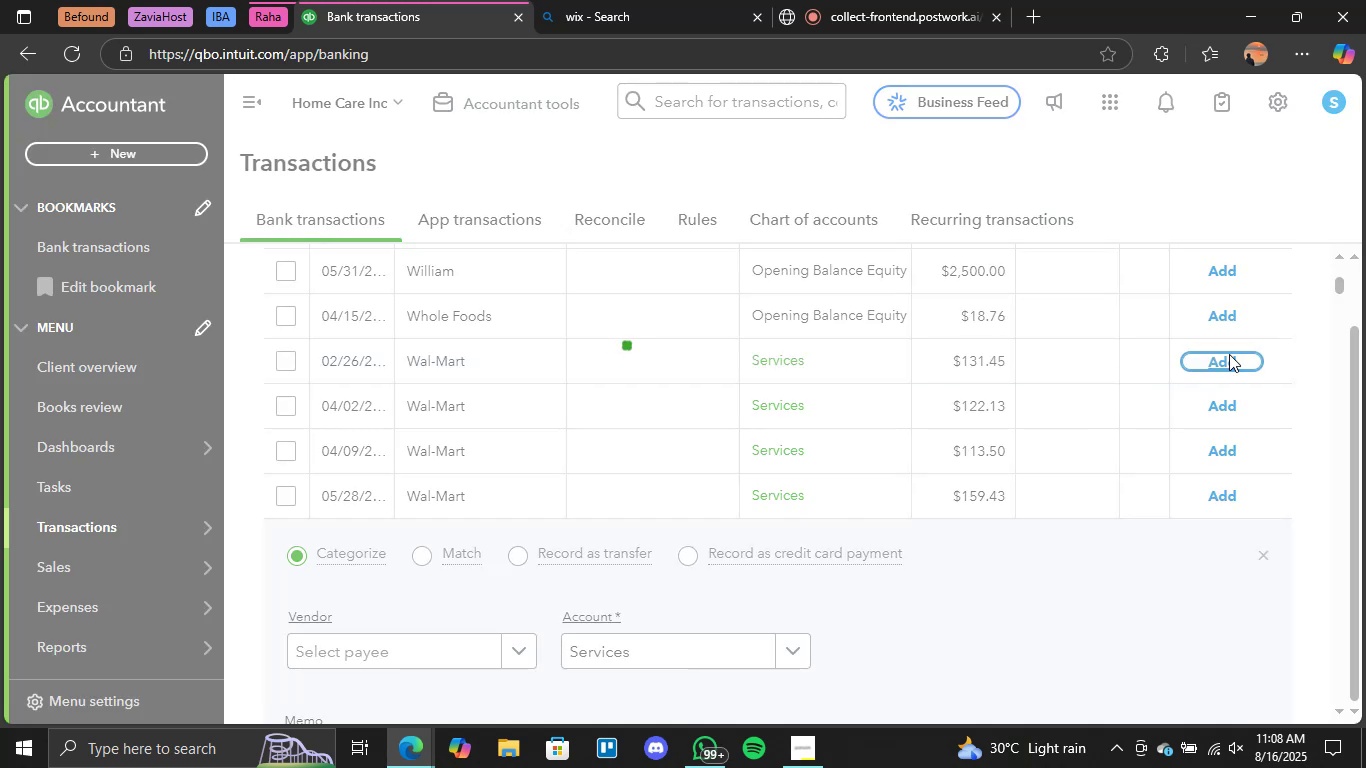 
left_click([1224, 363])
 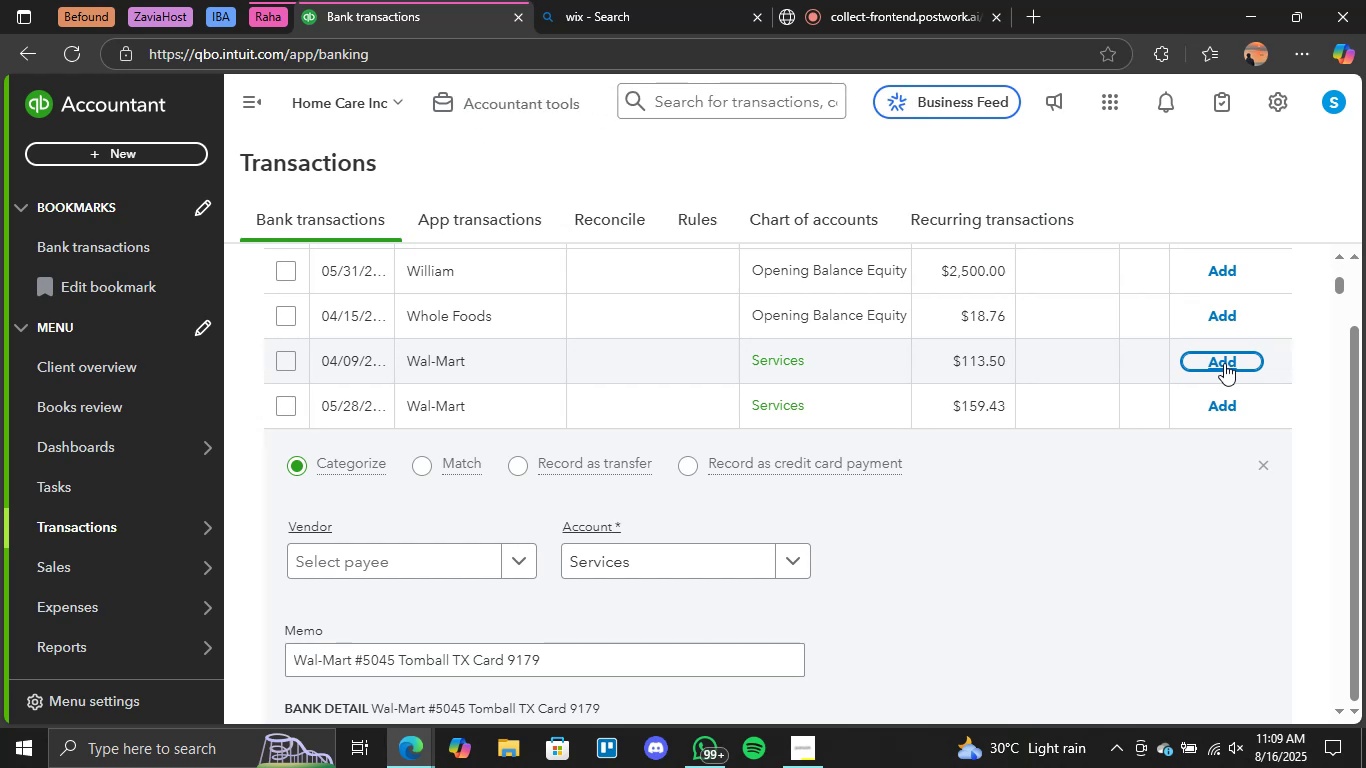 
wait(17.14)
 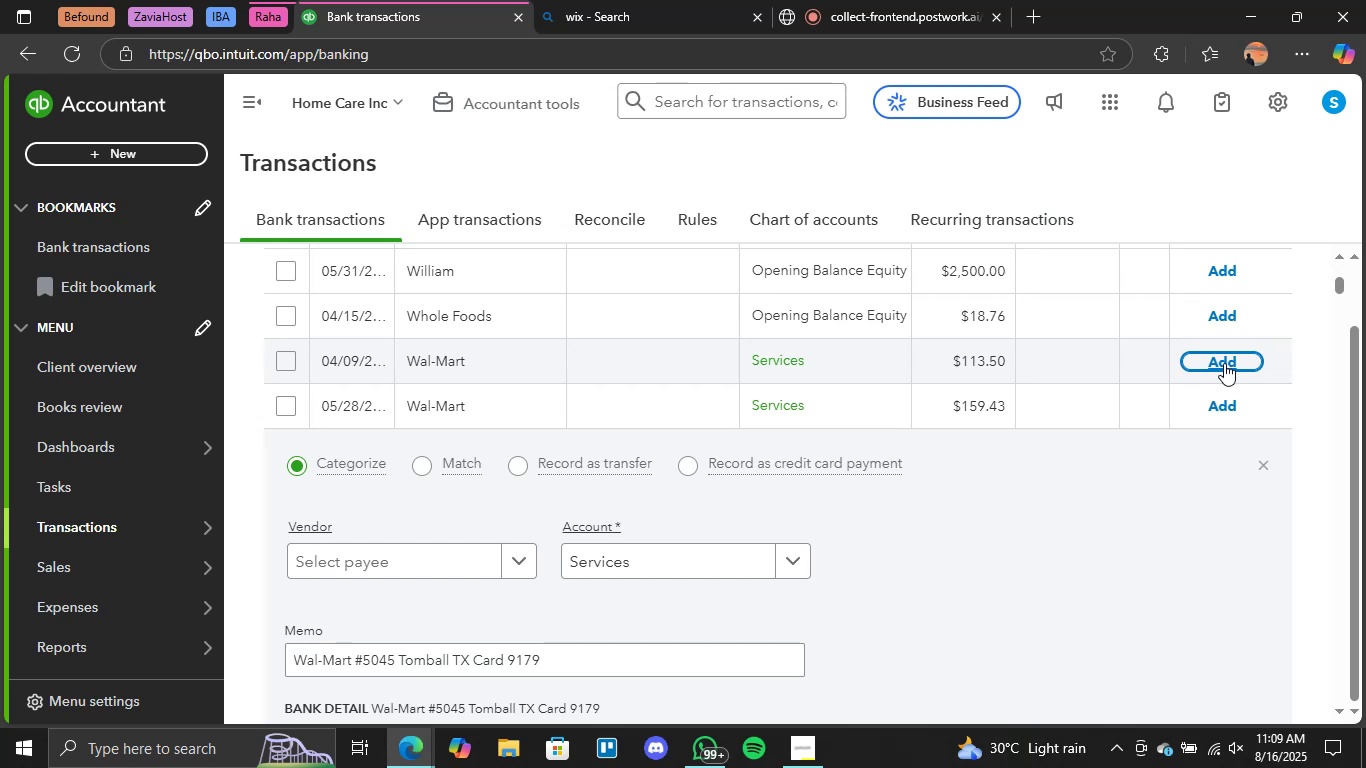 
left_click([1224, 363])
 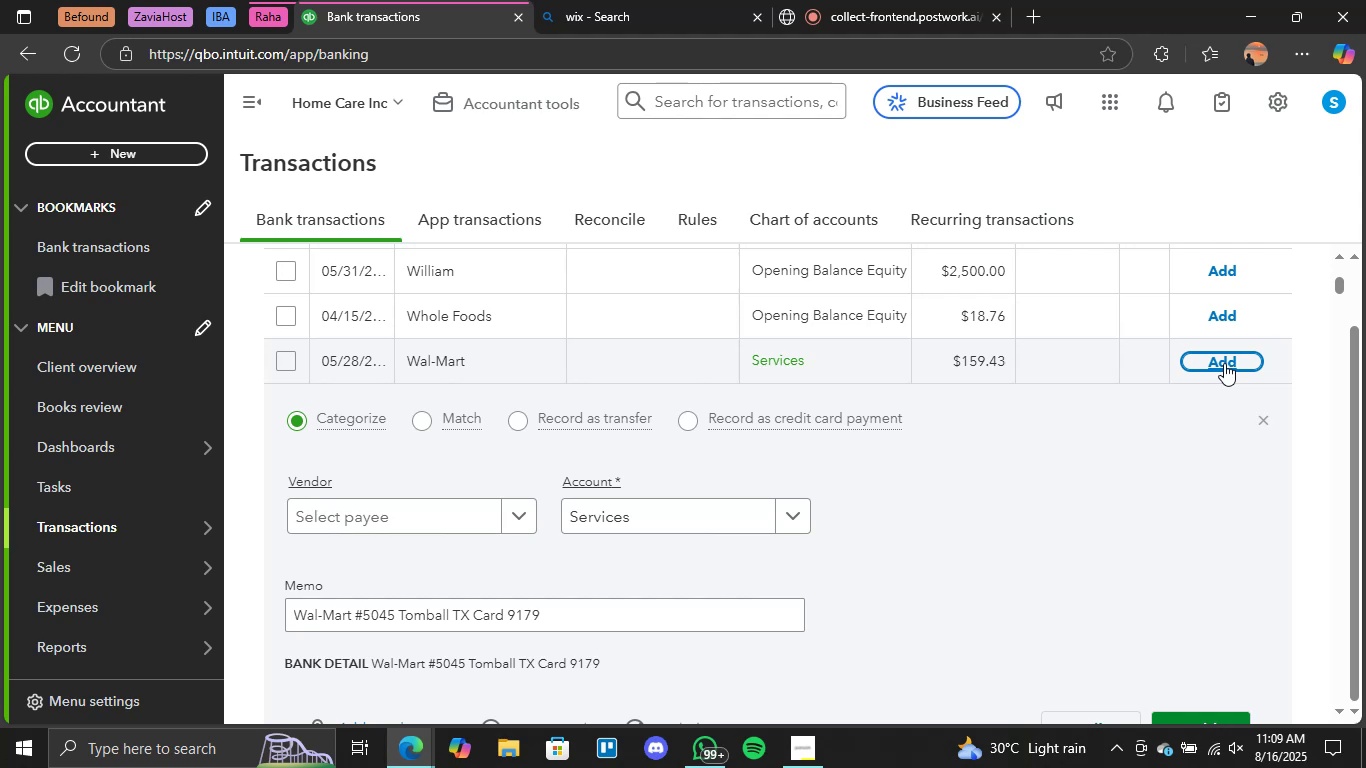 
wait(13.94)
 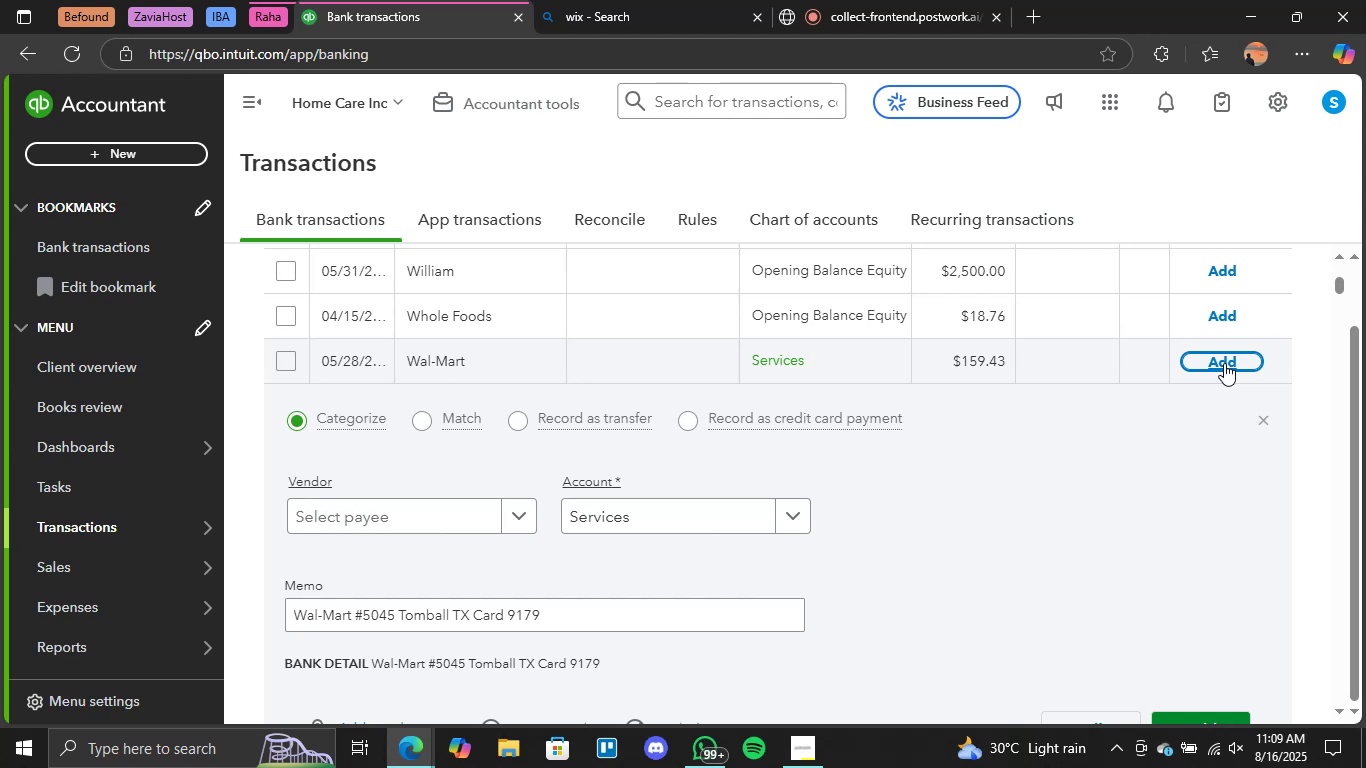 
left_click([1228, 360])
 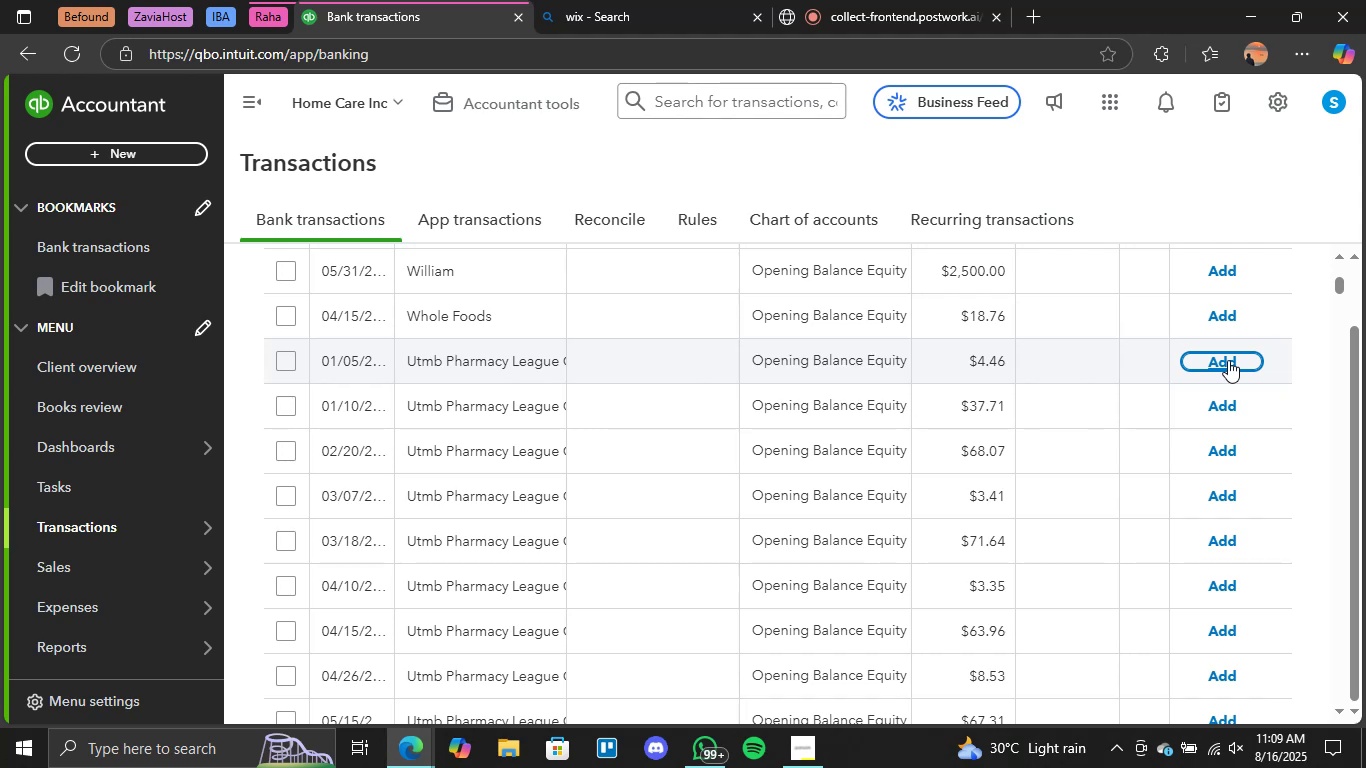 
wait(22.62)
 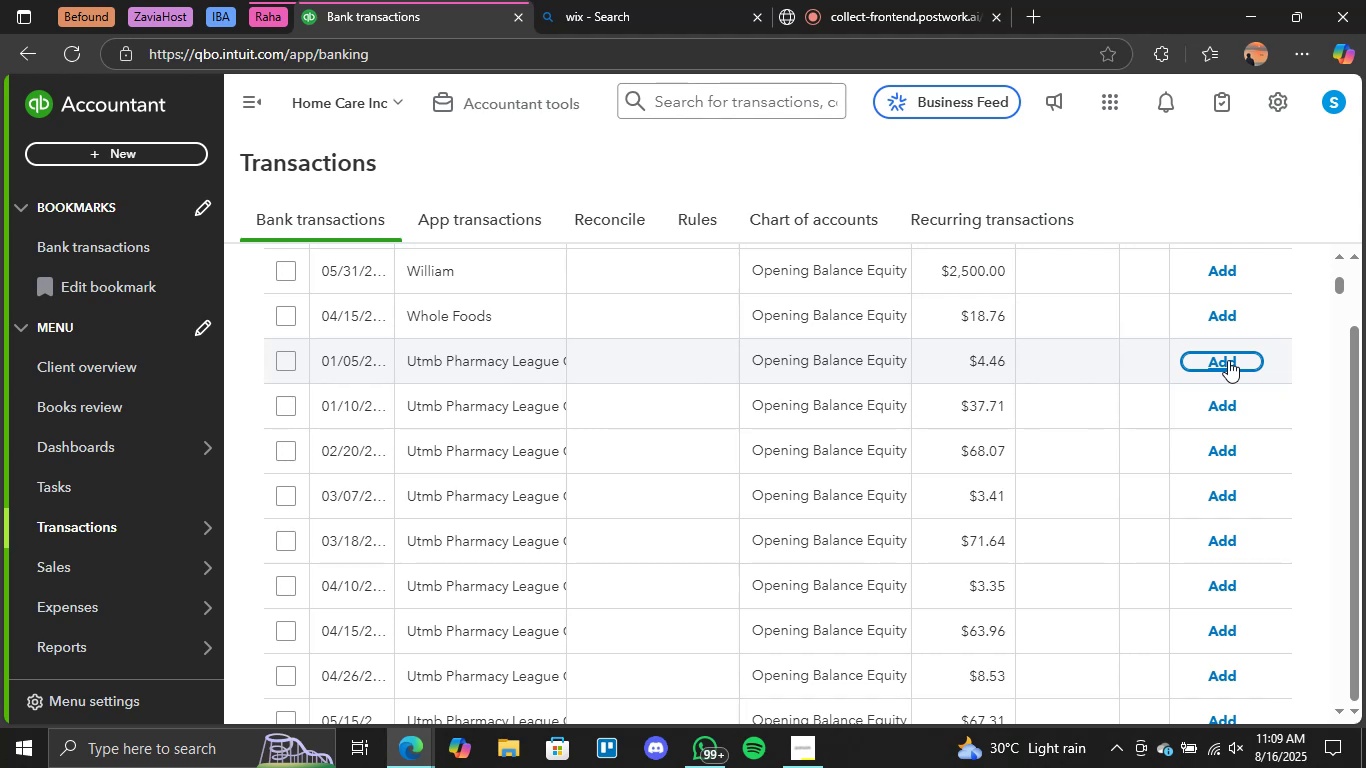 
scroll: coordinate [1071, 410], scroll_direction: up, amount: 3.0
 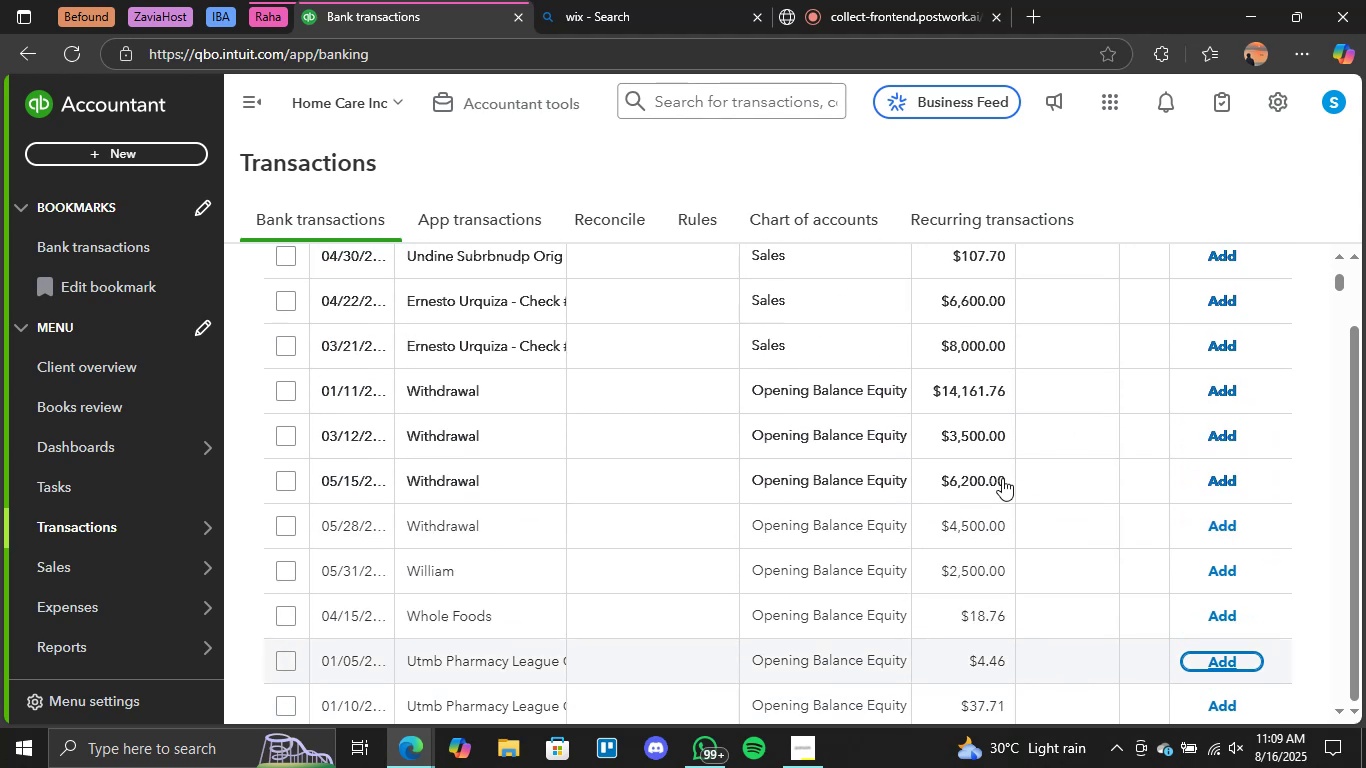 
scroll: coordinate [915, 517], scroll_direction: down, amount: 16.0
 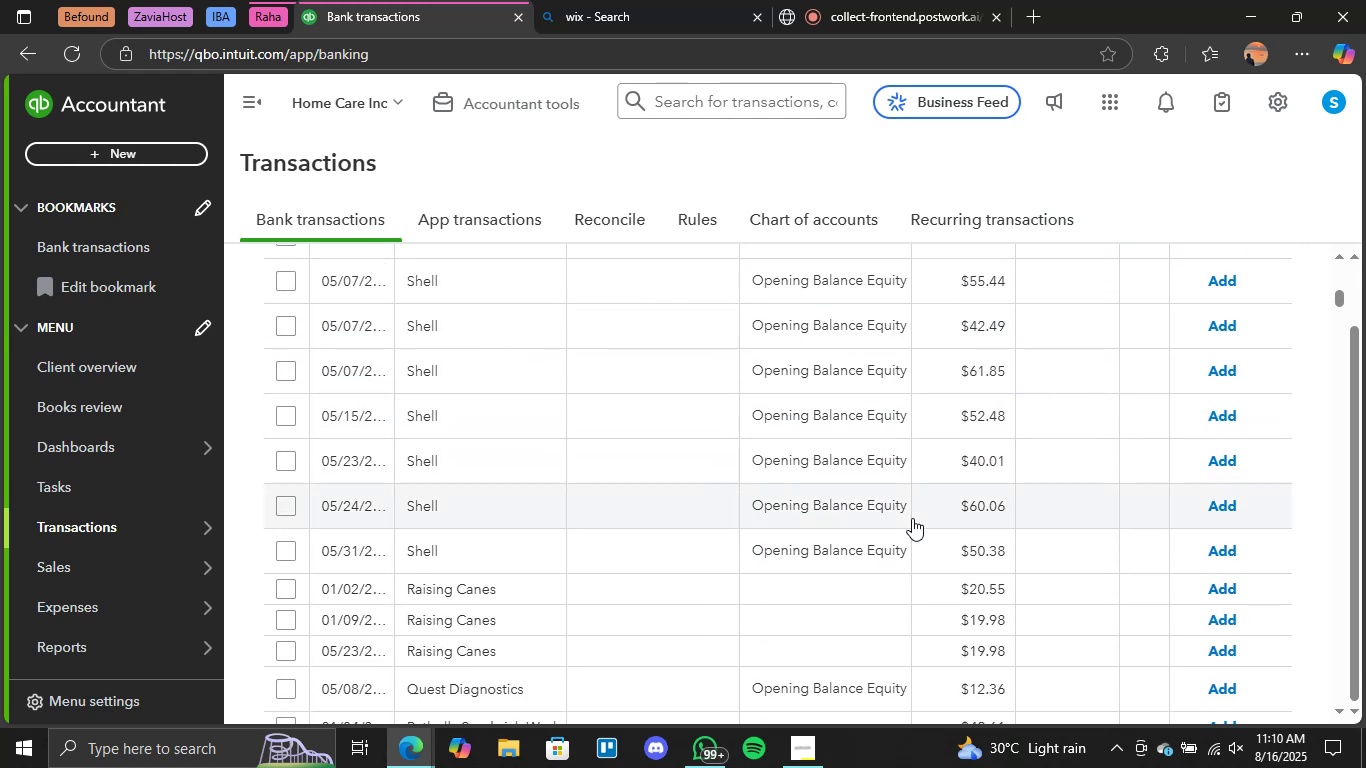 
scroll: coordinate [626, 521], scroll_direction: up, amount: 11.0
 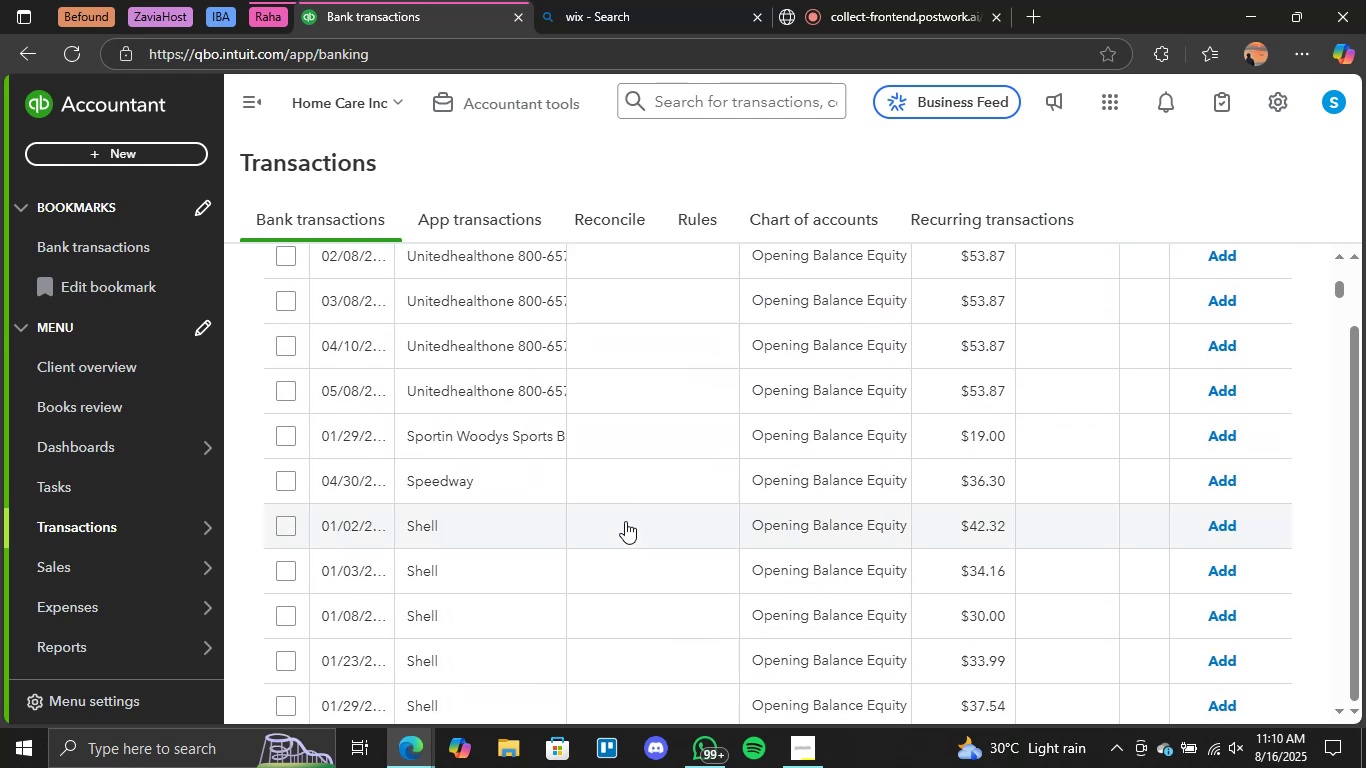 
scroll: coordinate [625, 521], scroll_direction: down, amount: 1.0
 